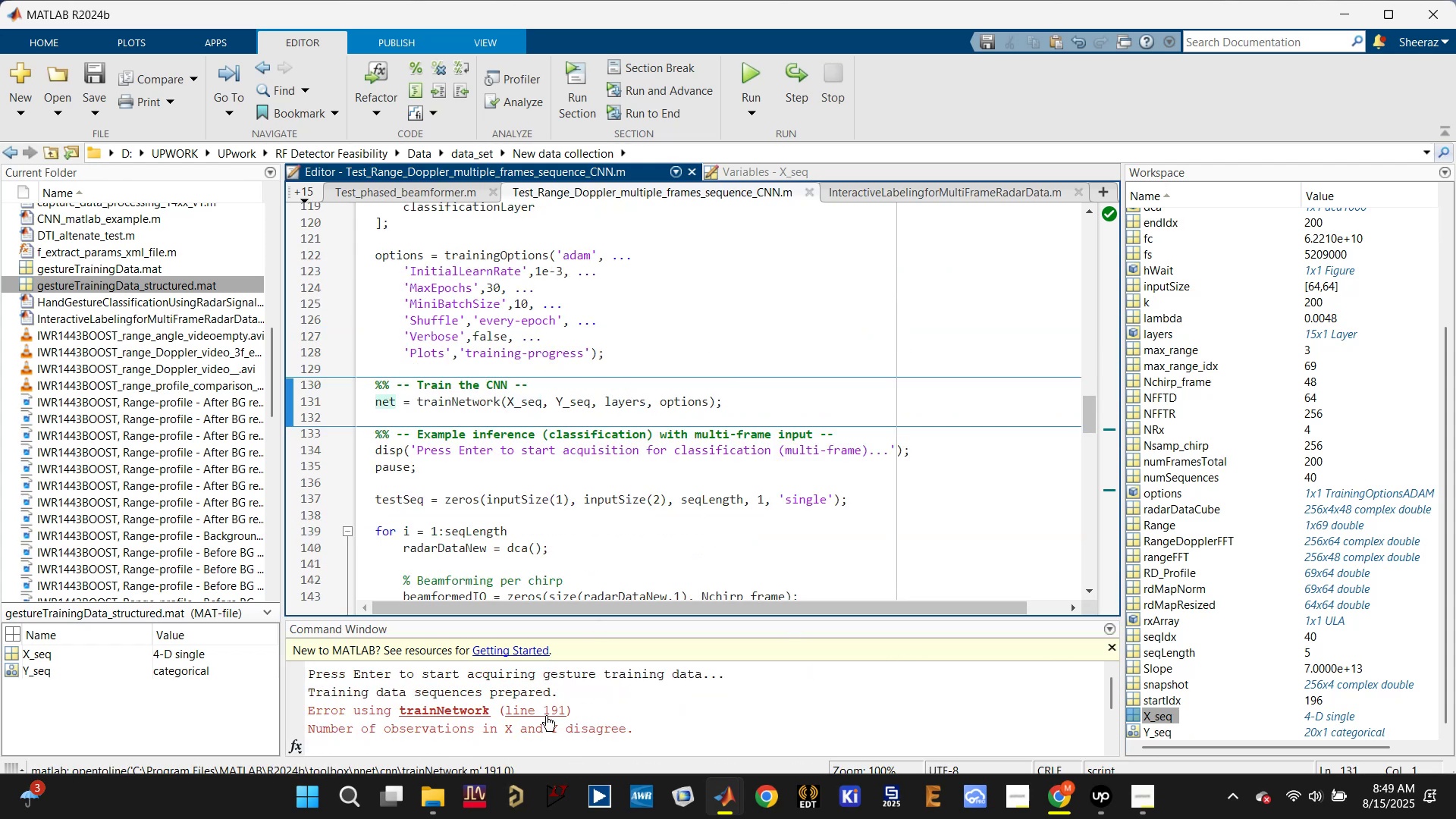 
left_click([544, 711])
 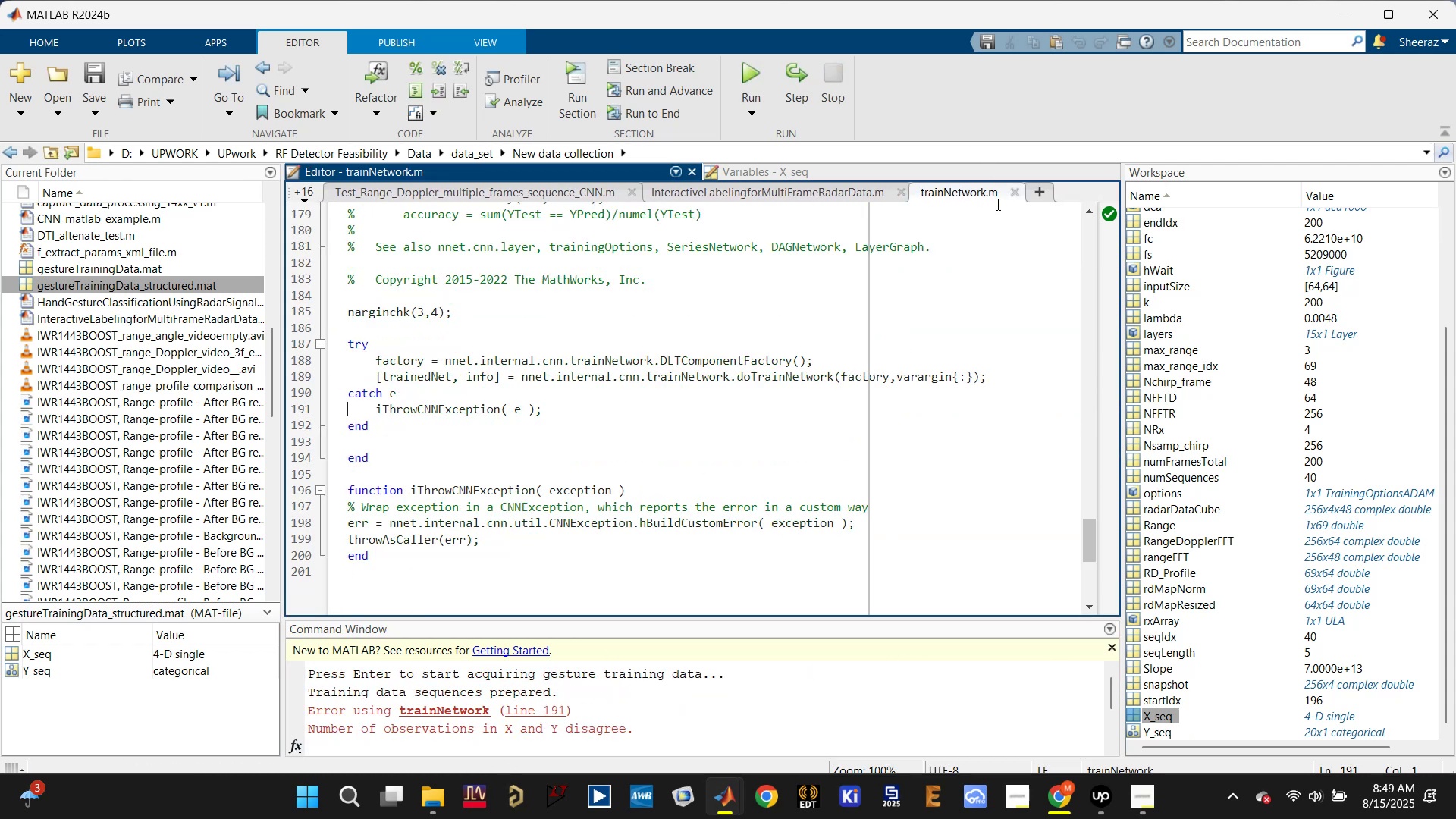 
left_click([1018, 190])
 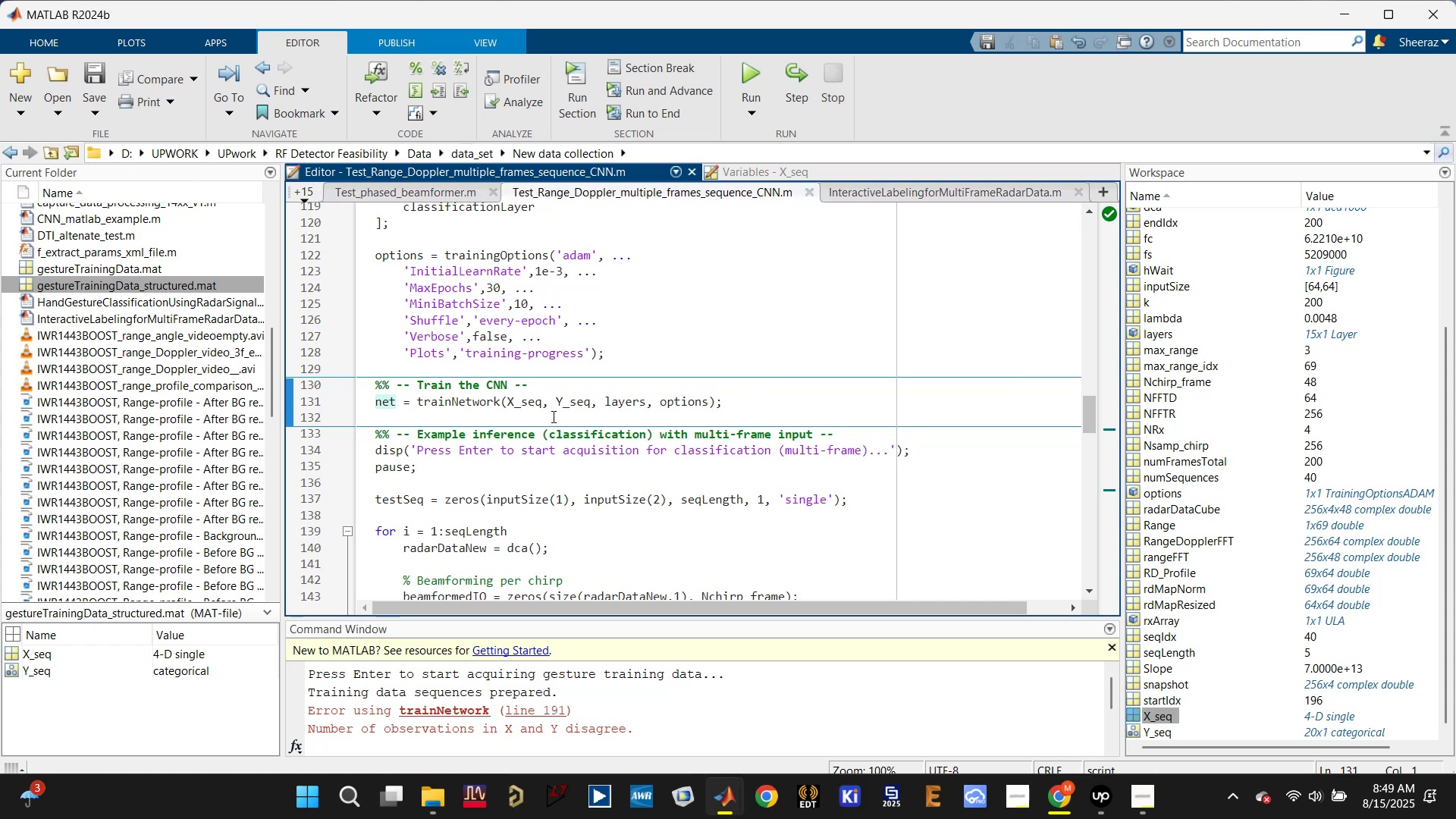 
left_click([581, 397])
 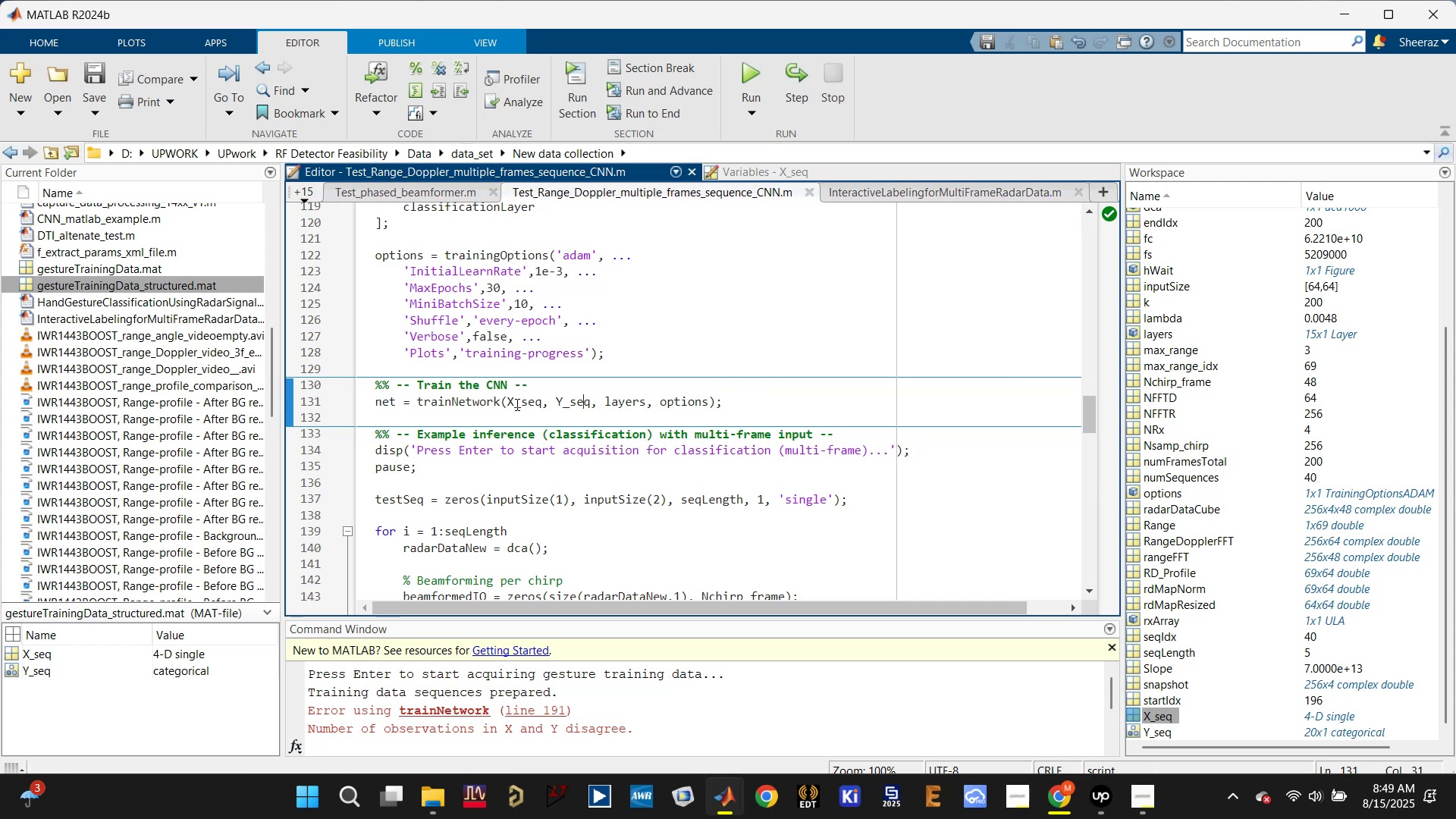 
left_click([514, 402])
 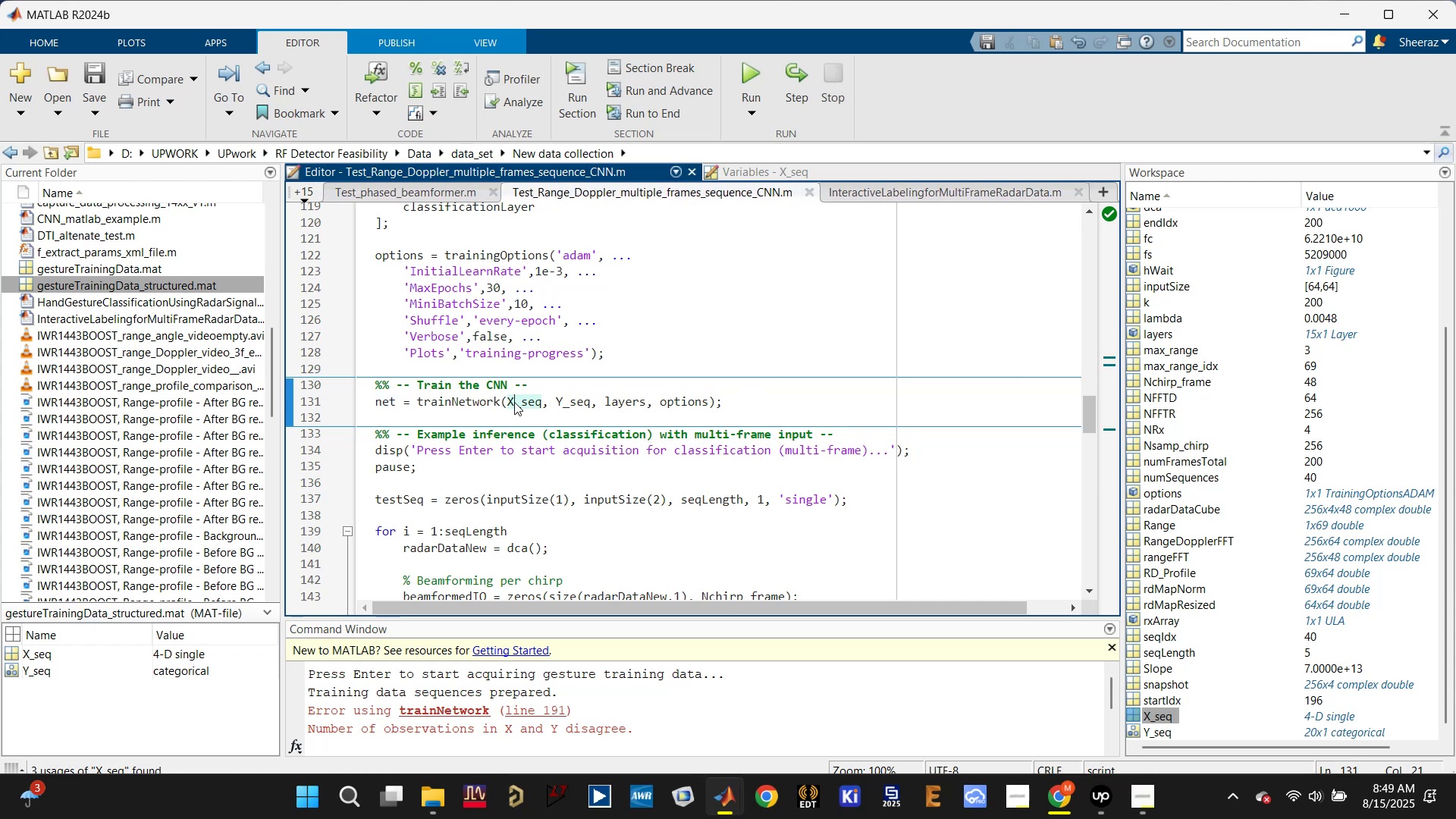 
scroll: coordinate [508, 425], scroll_direction: up, amount: 9.0
 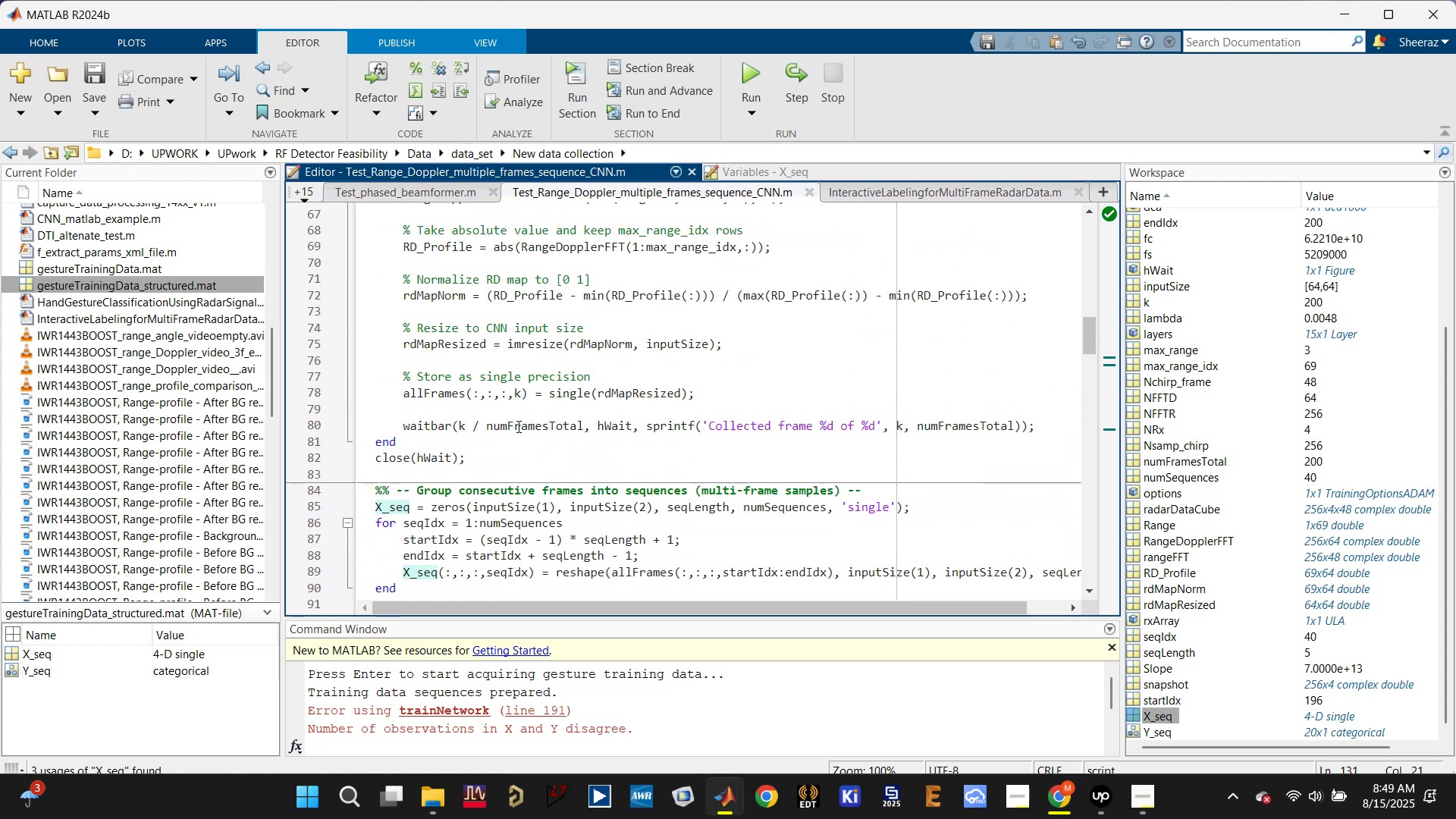 
scroll: coordinate [517, 426], scroll_direction: down, amount: 2.0
 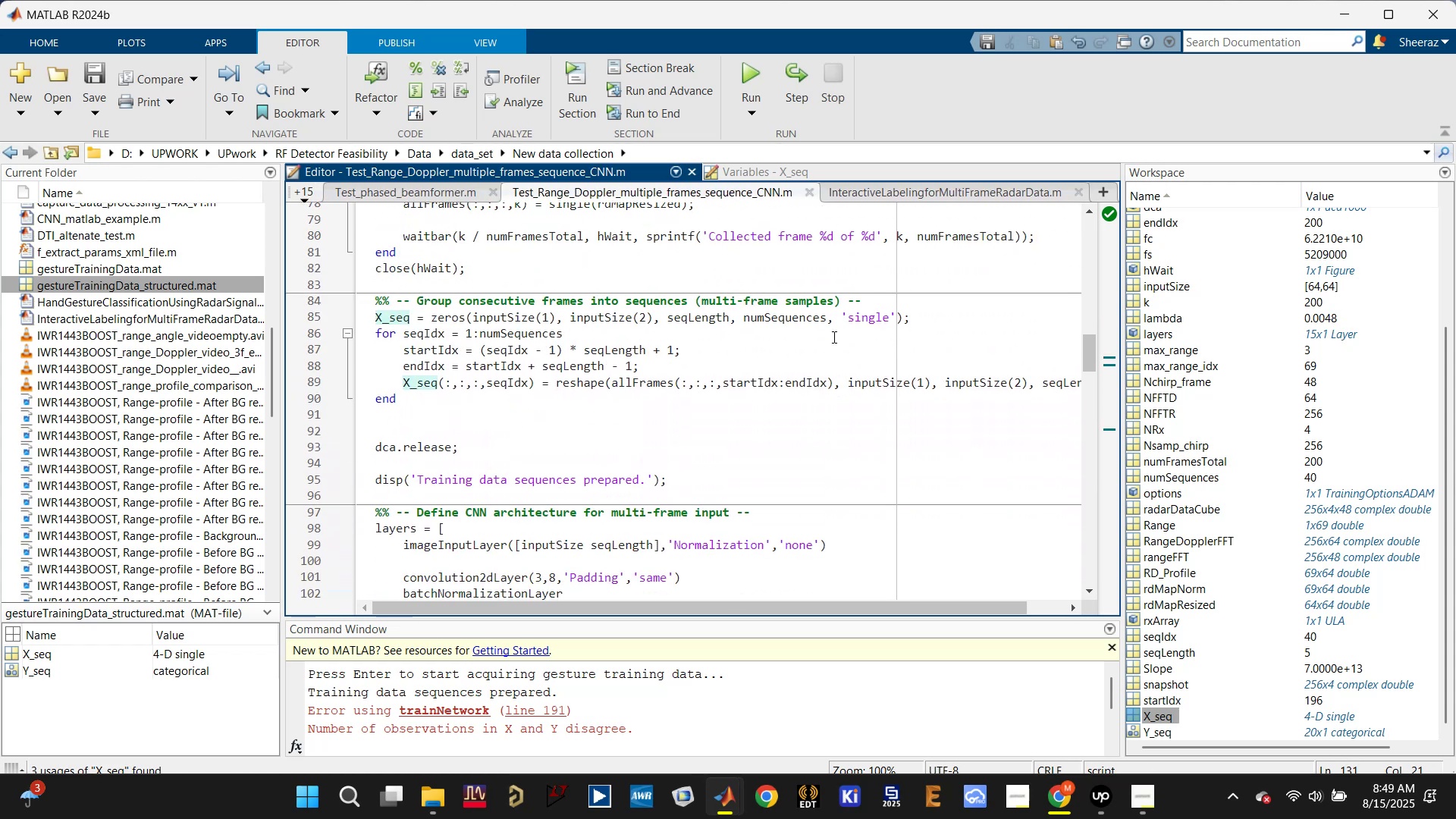 
left_click([809, 318])
 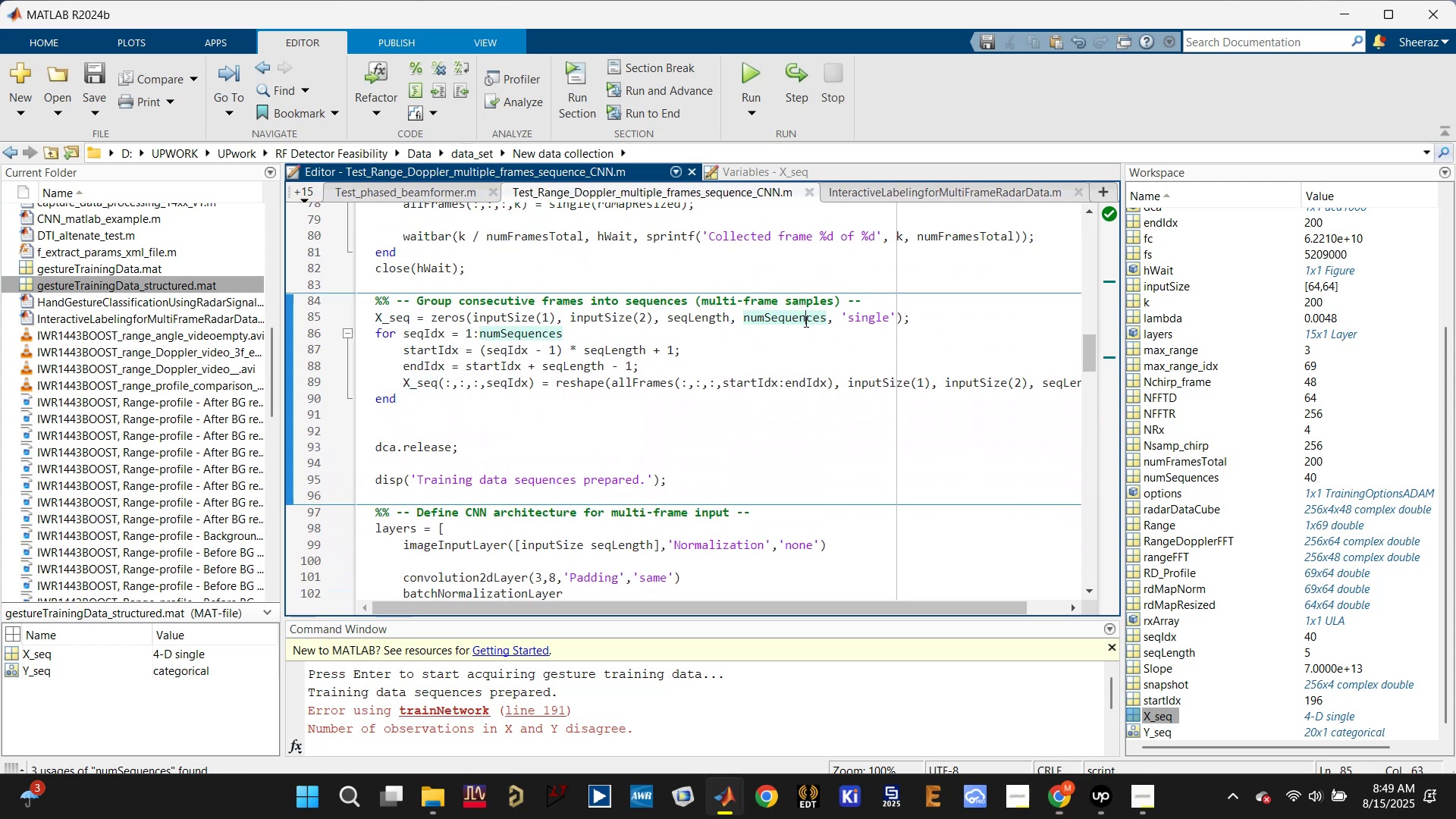 
scroll: coordinate [654, 431], scroll_direction: up, amount: 5.0
 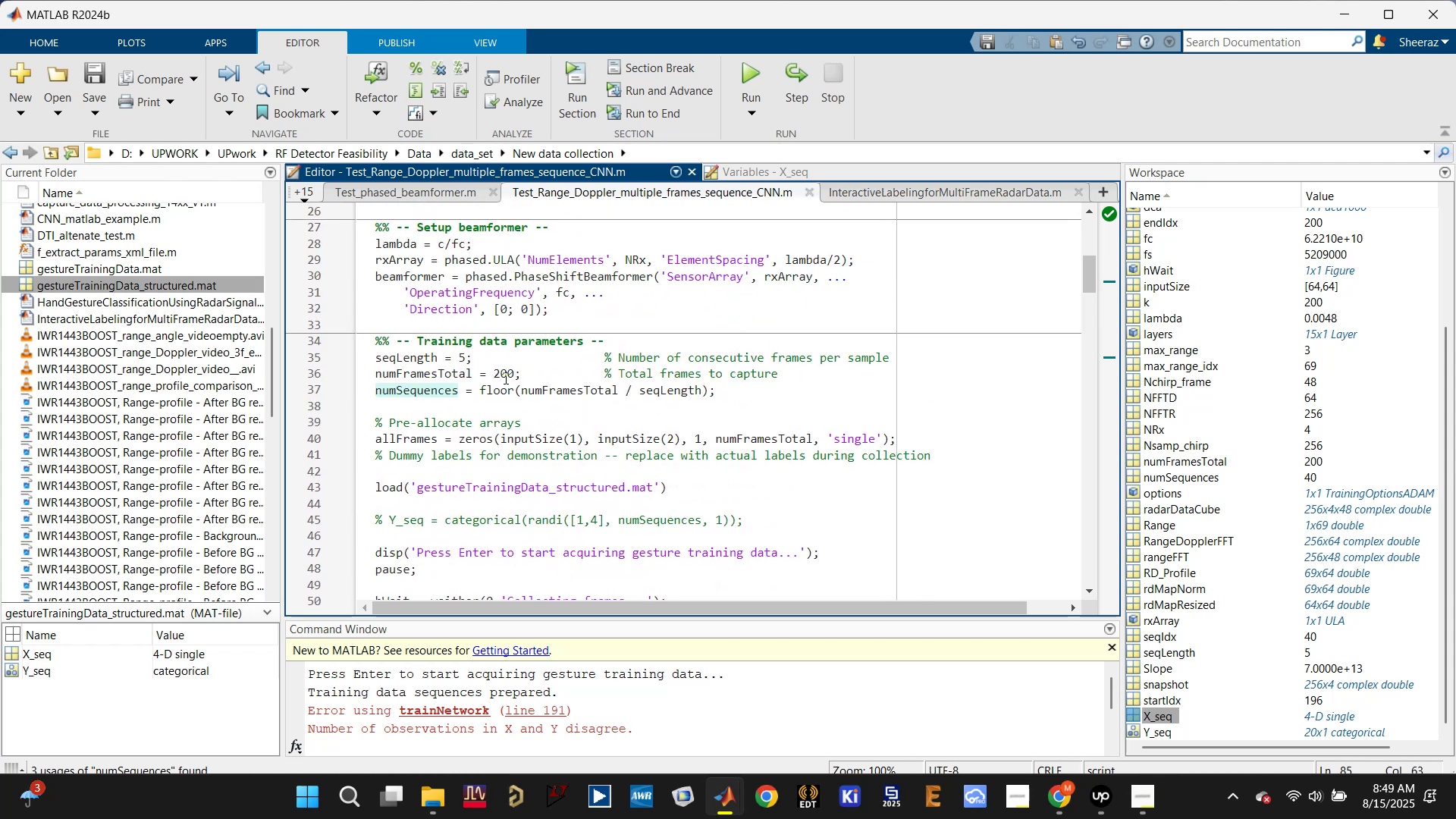 
left_click([504, 370])
 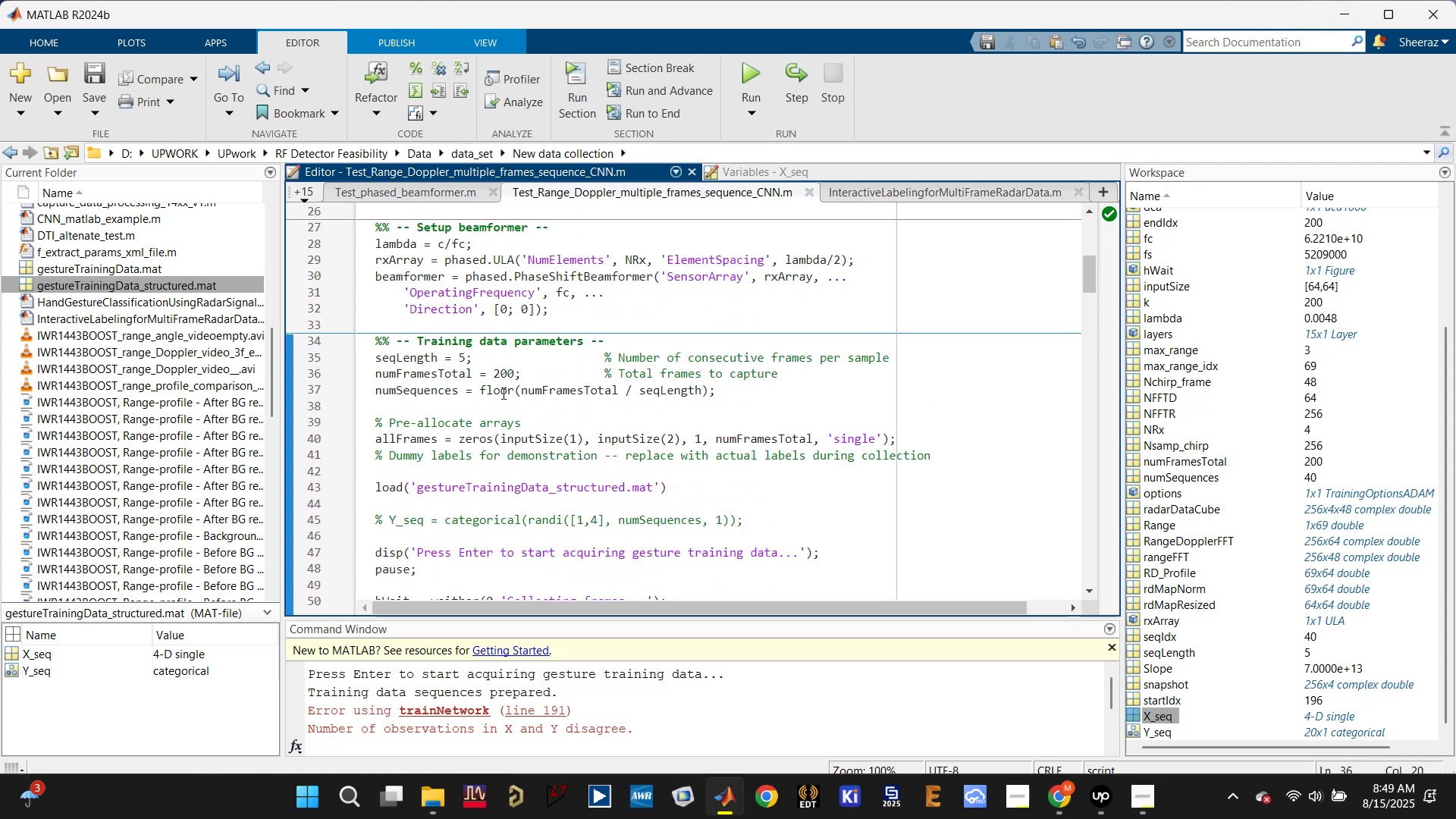 
key(Backspace)
 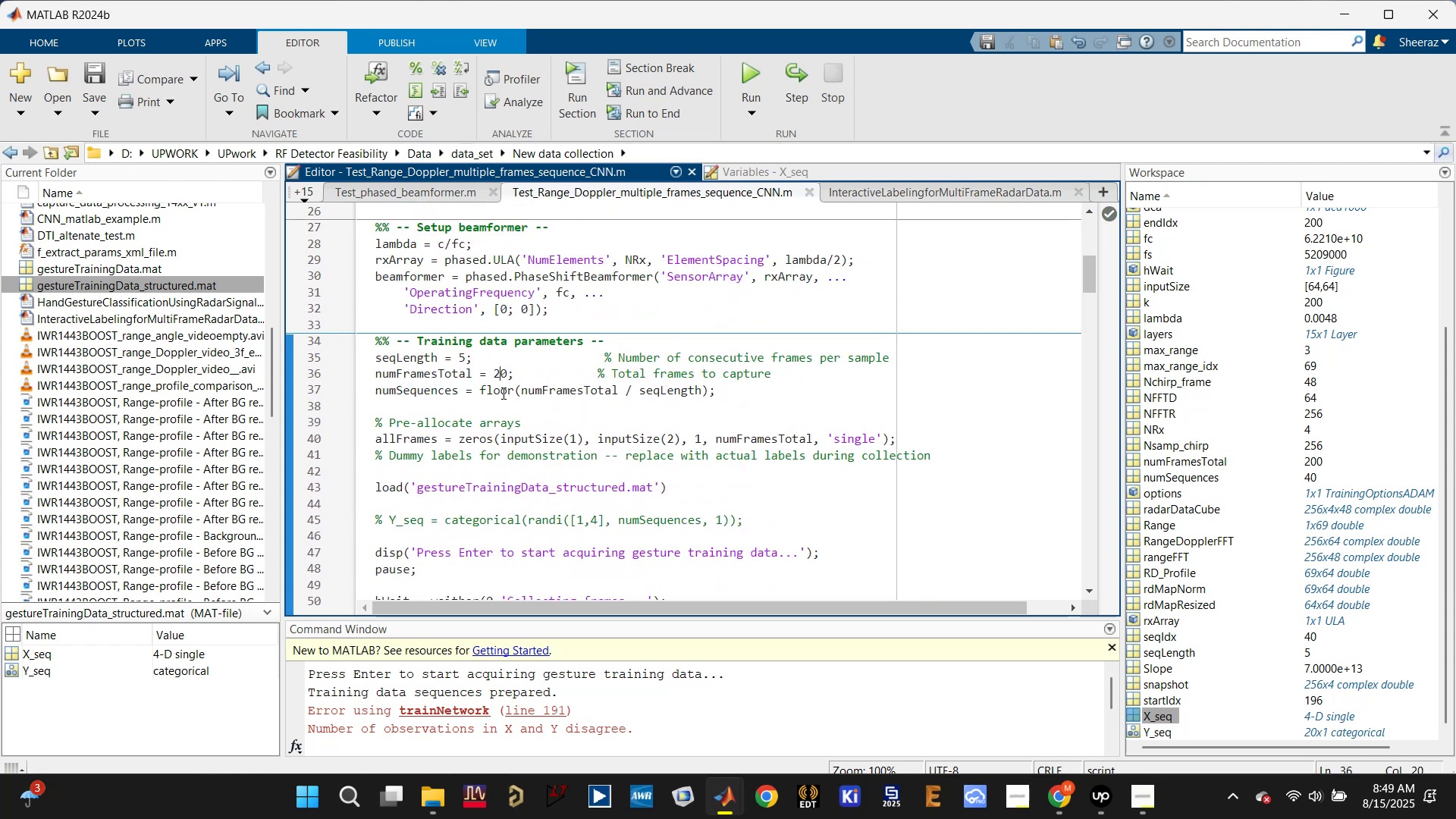 
key(Backspace)
 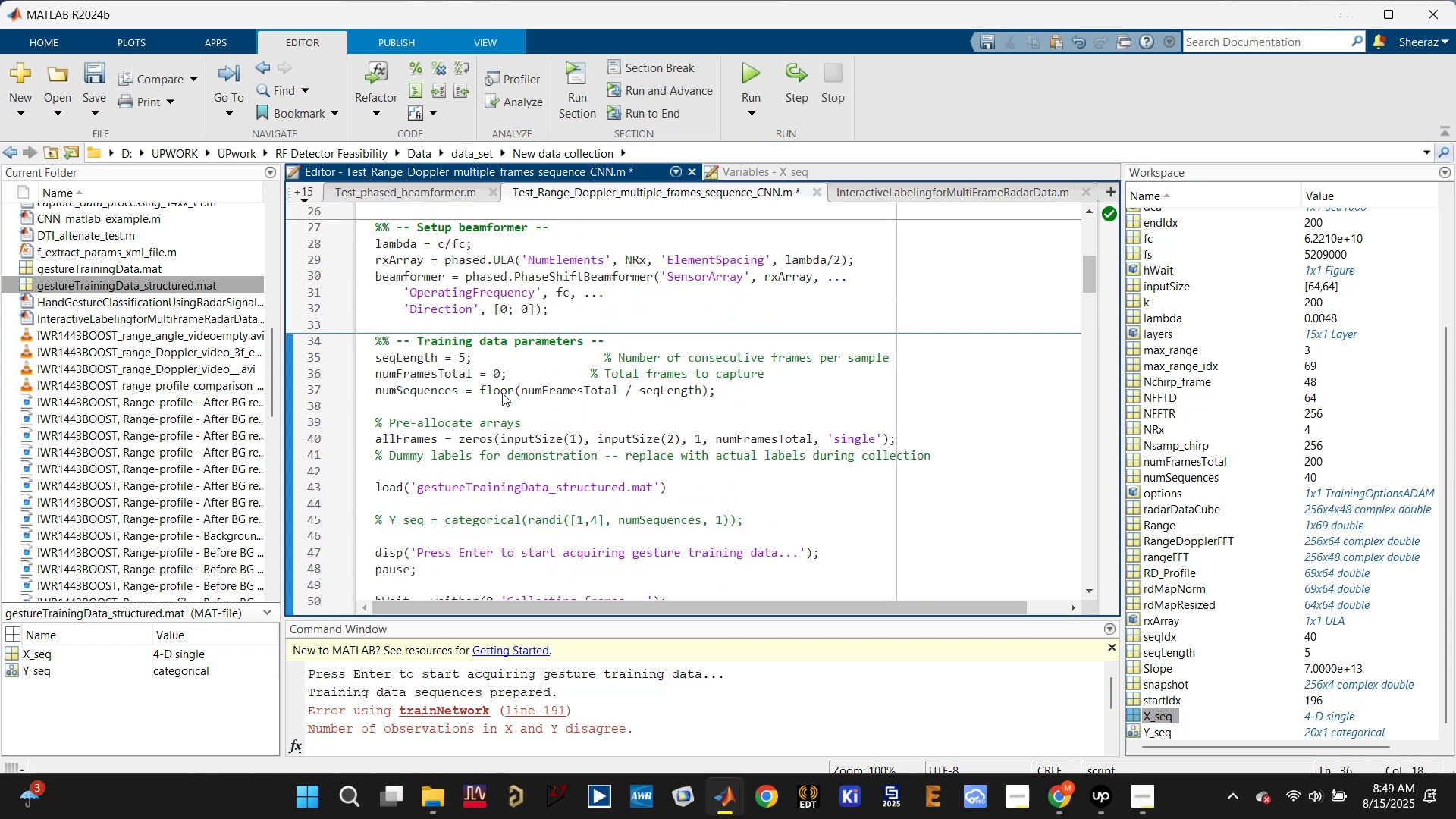 
key(2)
 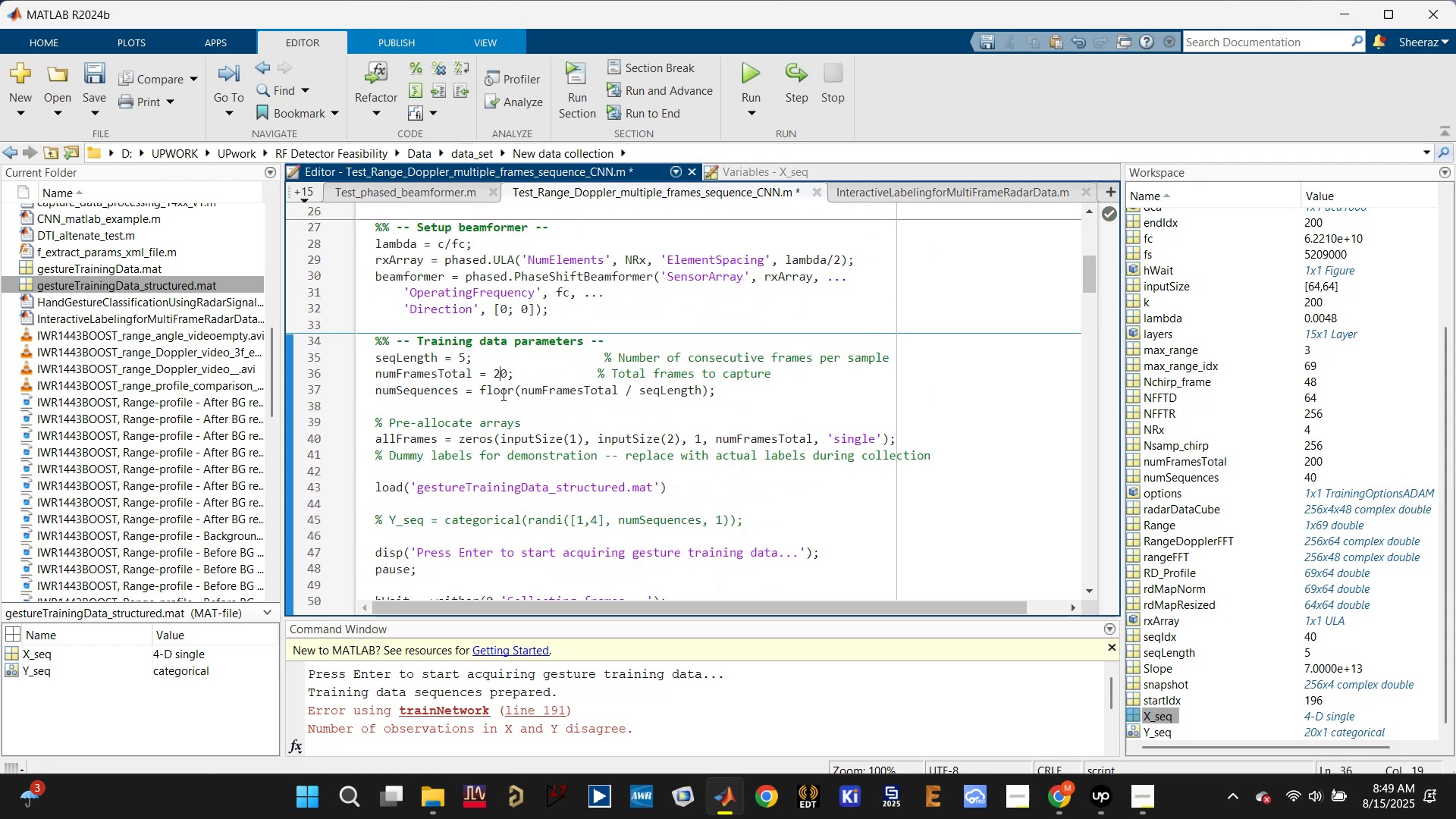 
key(Control+S)
 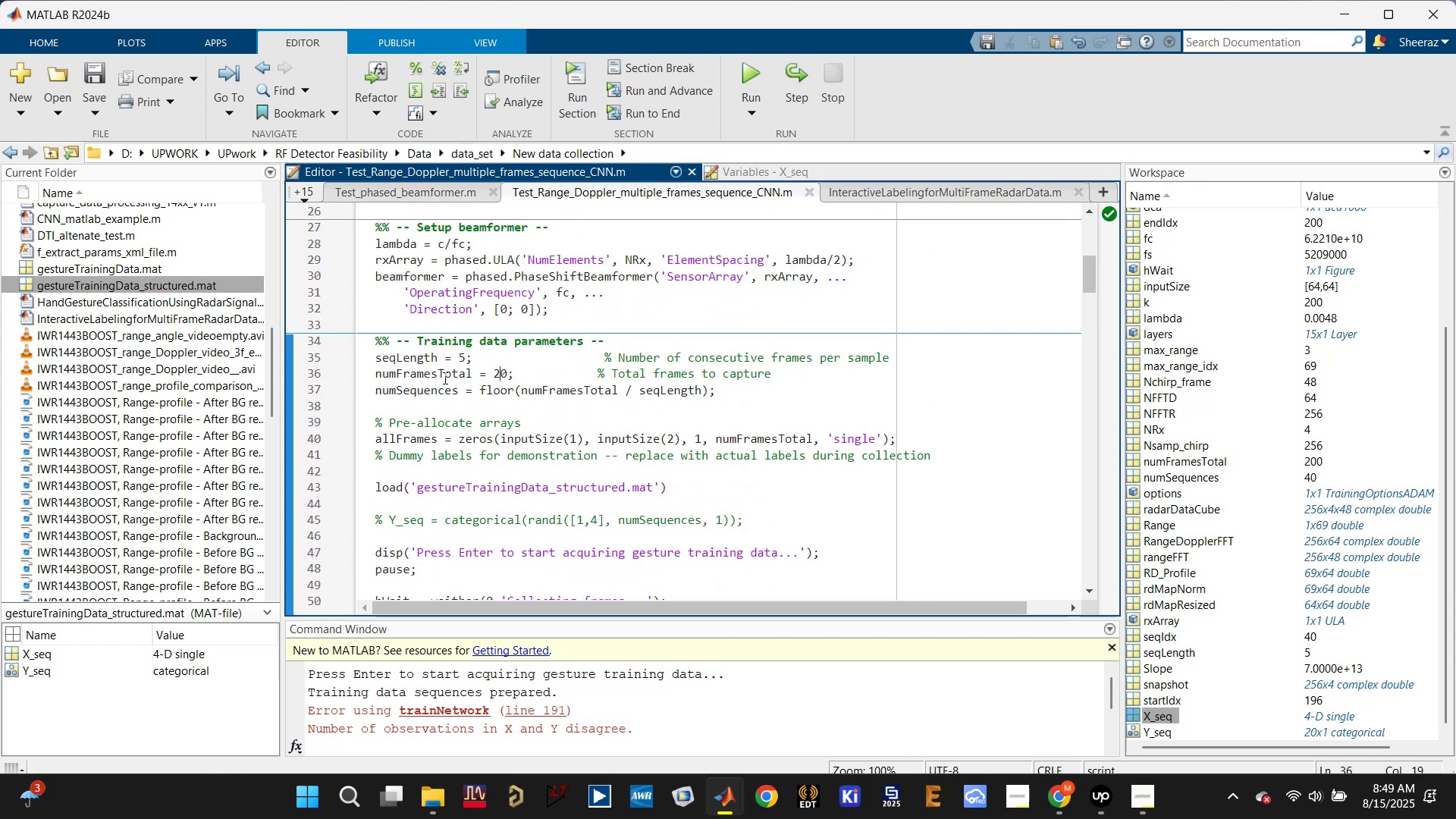 
left_click([443, 371])
 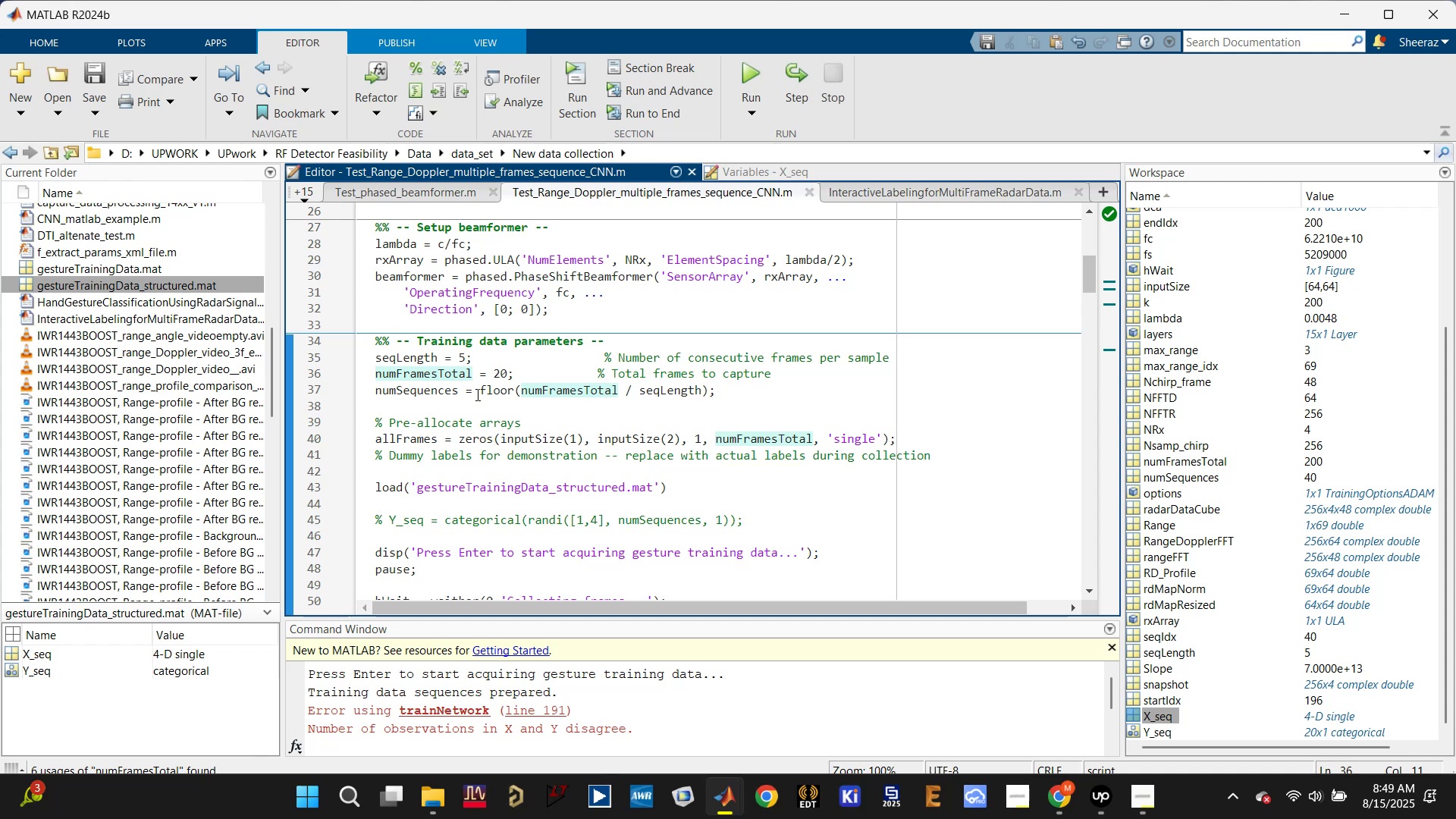 
left_click([446, 393])
 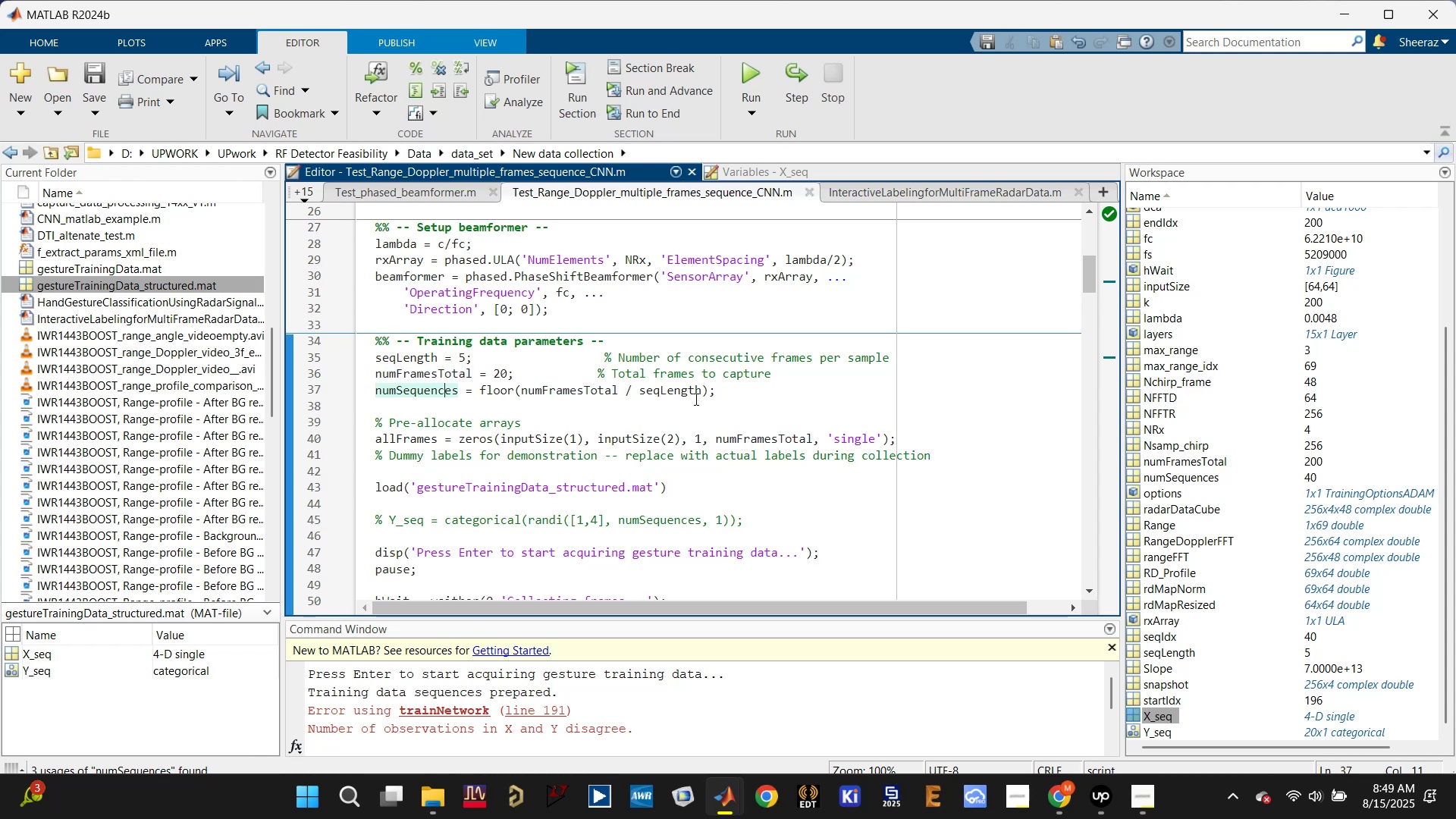 
left_click_drag(start_coordinate=[739, 400], to_coordinate=[369, 356])
 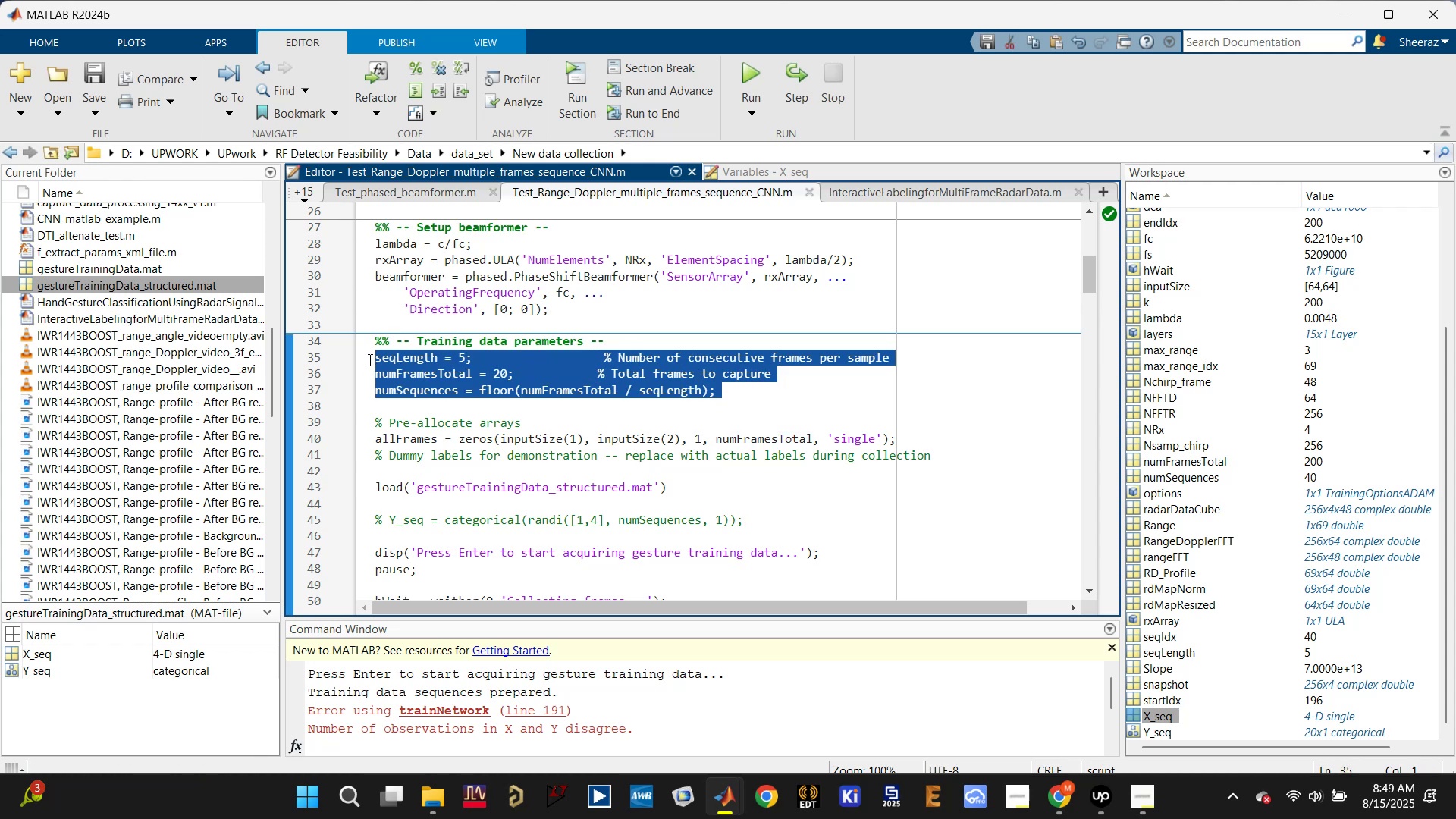 
key(F9)
 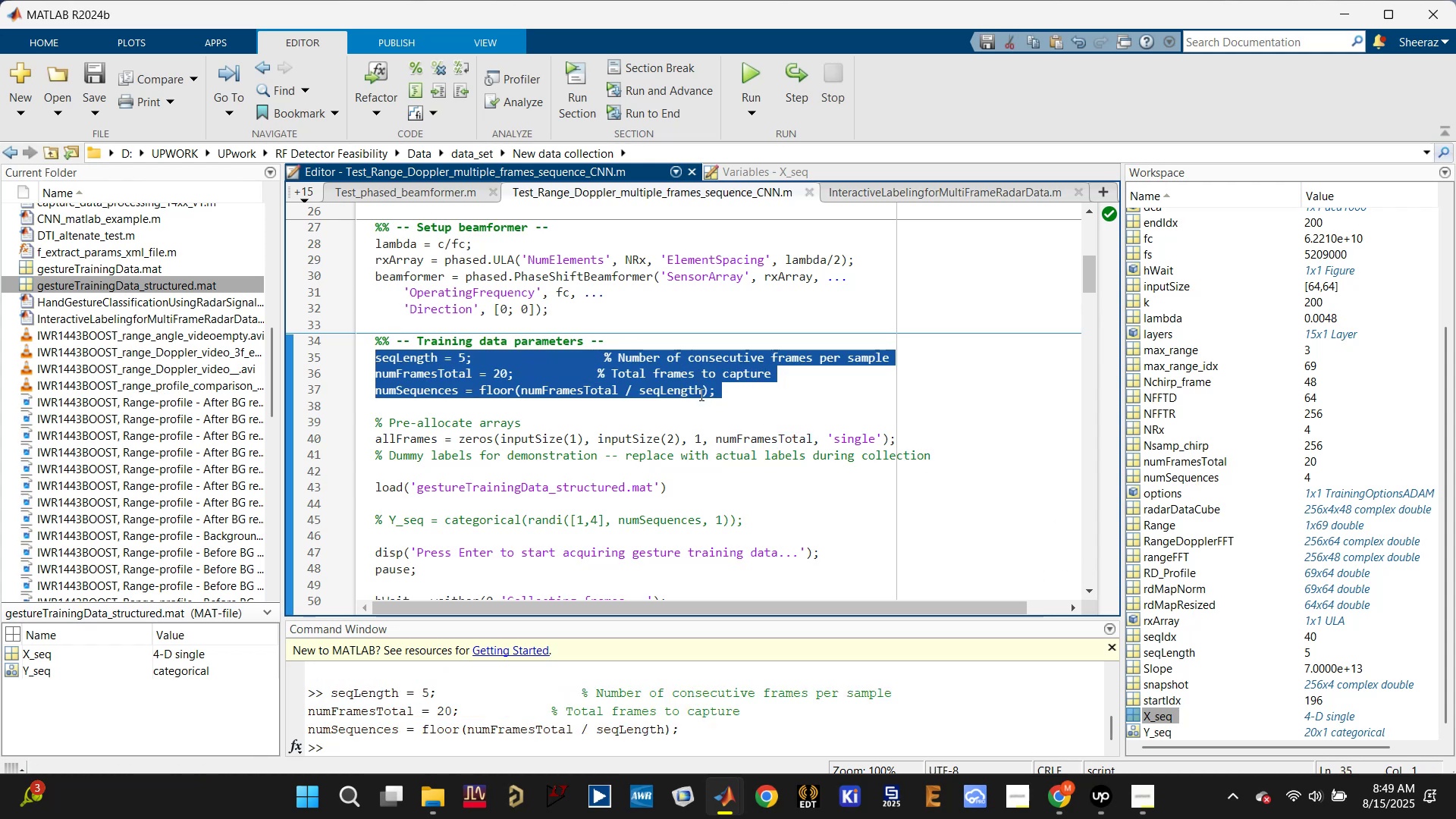 
wait(7.21)
 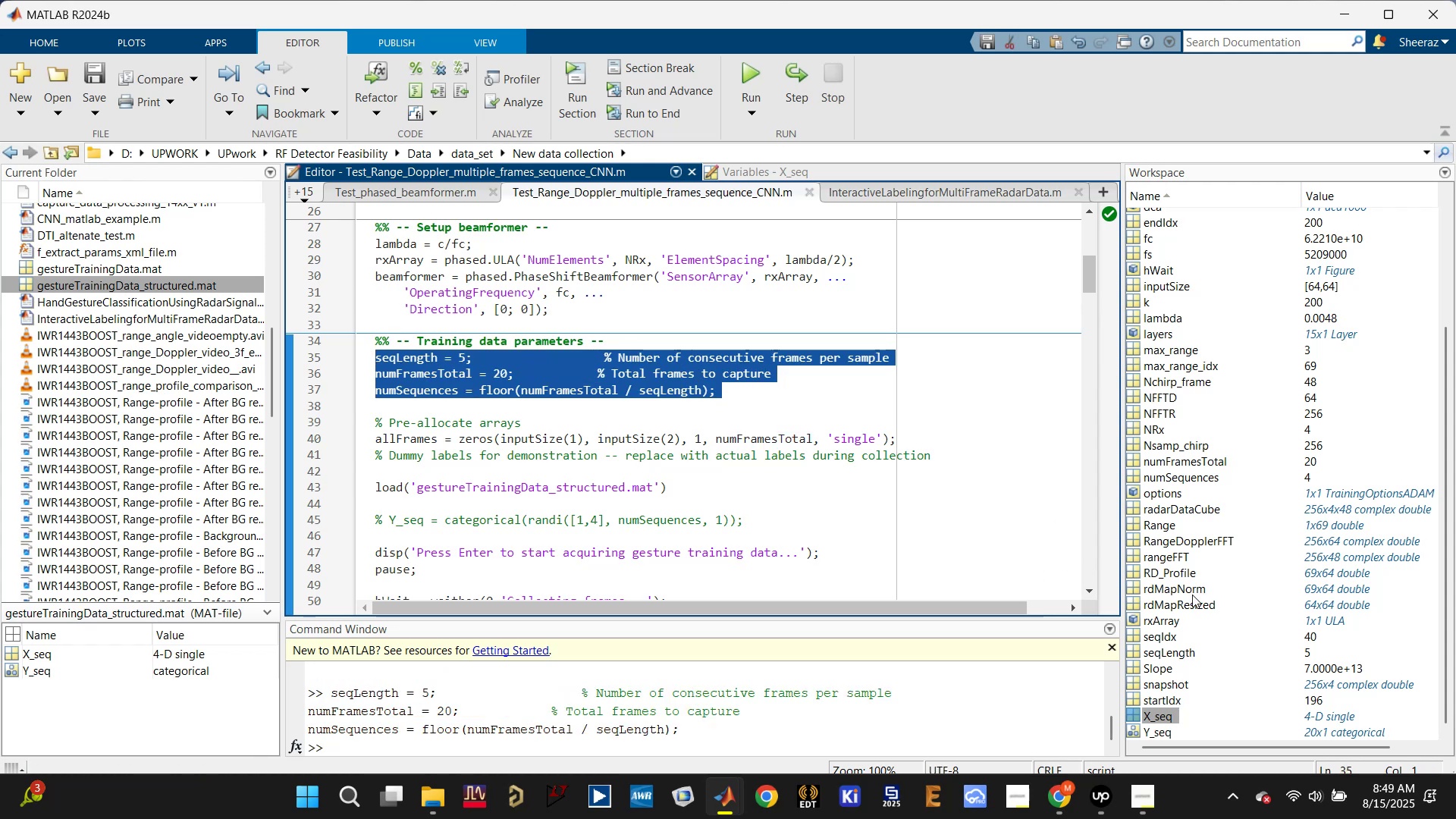 
key(Enter)
 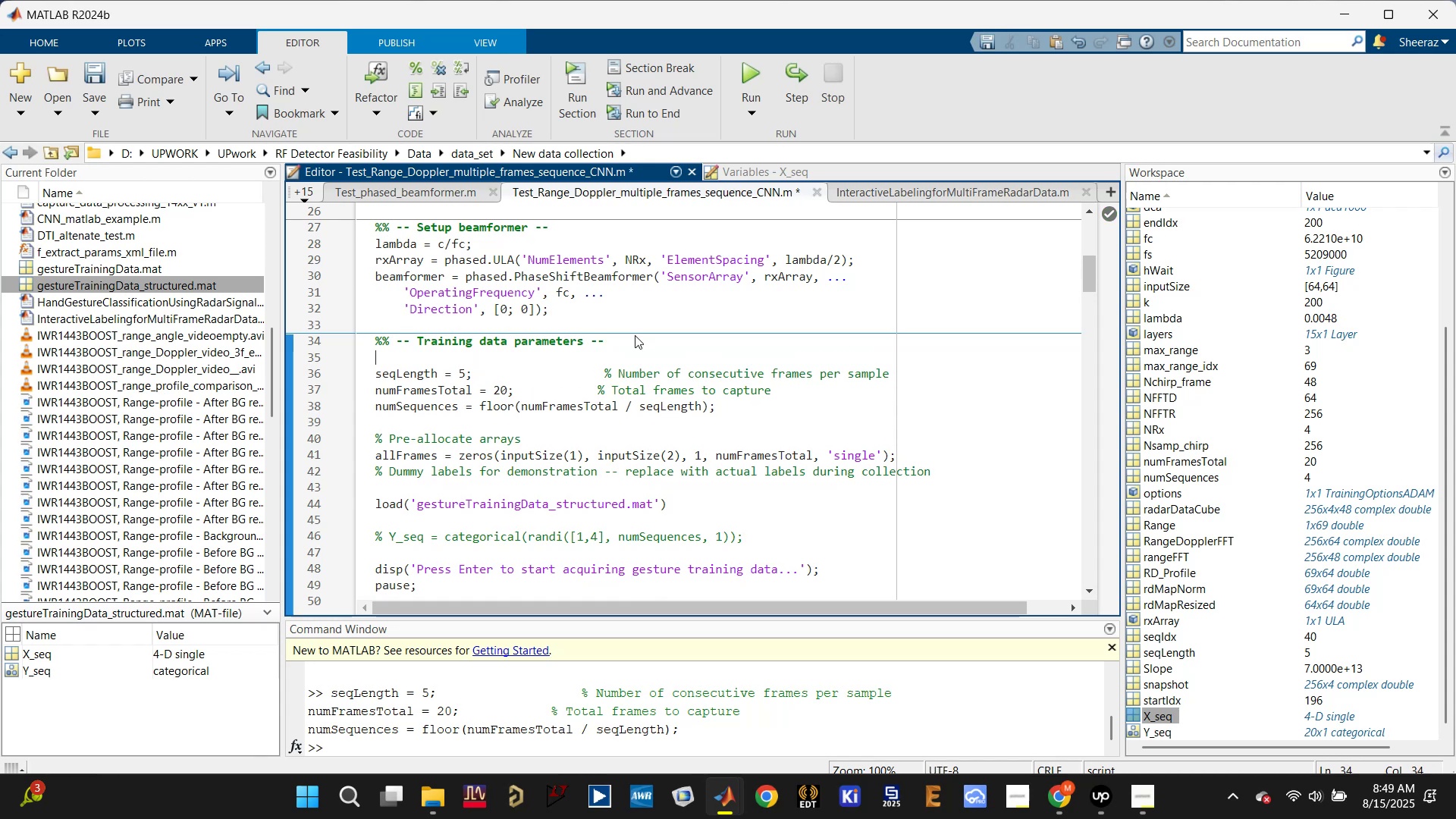 
key(Enter)
 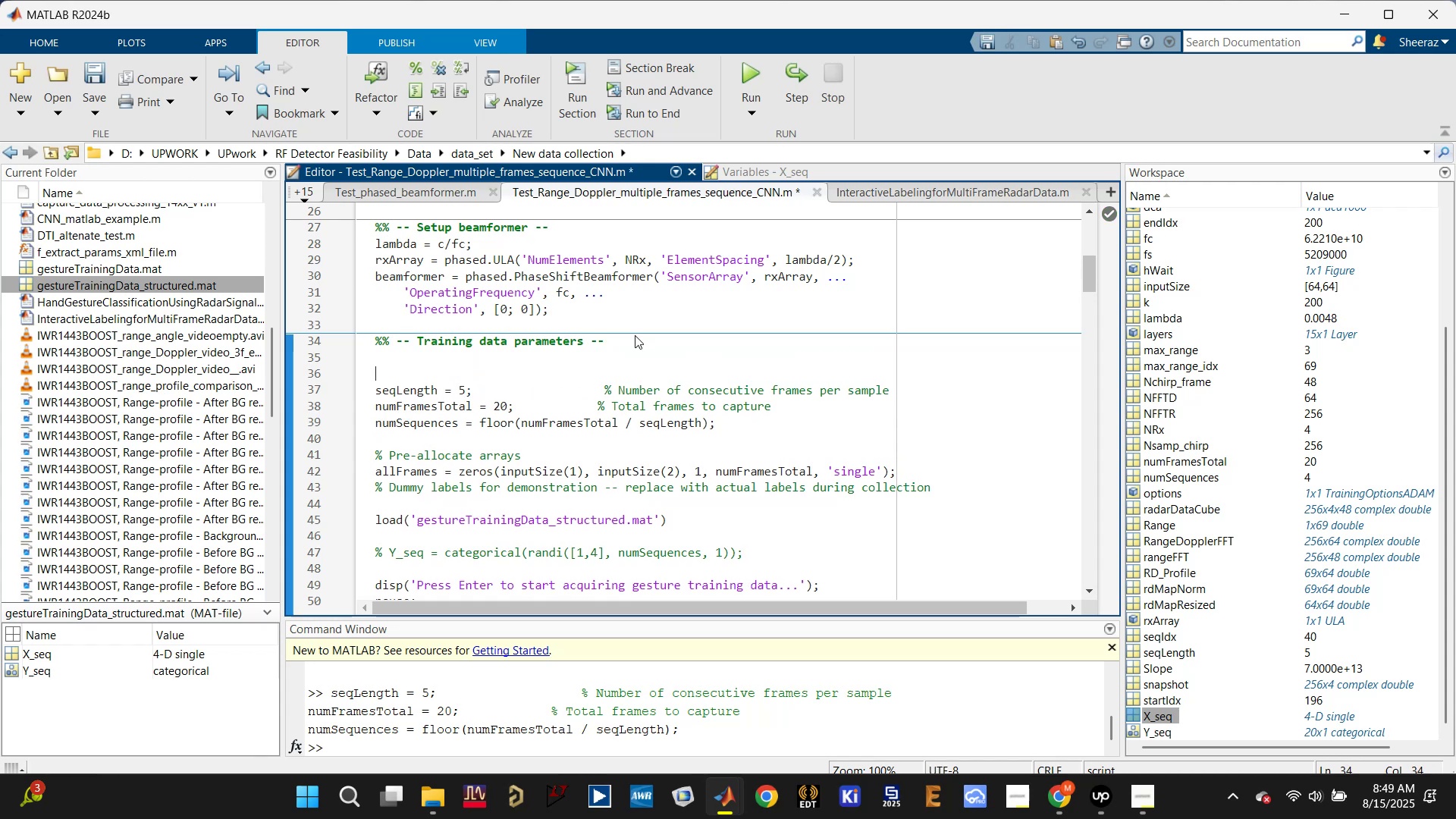 
type(%% NumFRam)
key(Backspace)
key(Backspace)
type(ra)
key(Backspace)
key(Backspace)
key(Backspace)
key(Backspace)
key(Backspace)
key(Backspace)
key(Backspace)
type(THE)
key(Backspace)
key(Backspace)
type(he three Parametere)
key(Backspace)
type(s below are important when creating a reference gesture labelled data )
key(Backspace)
type(set)
 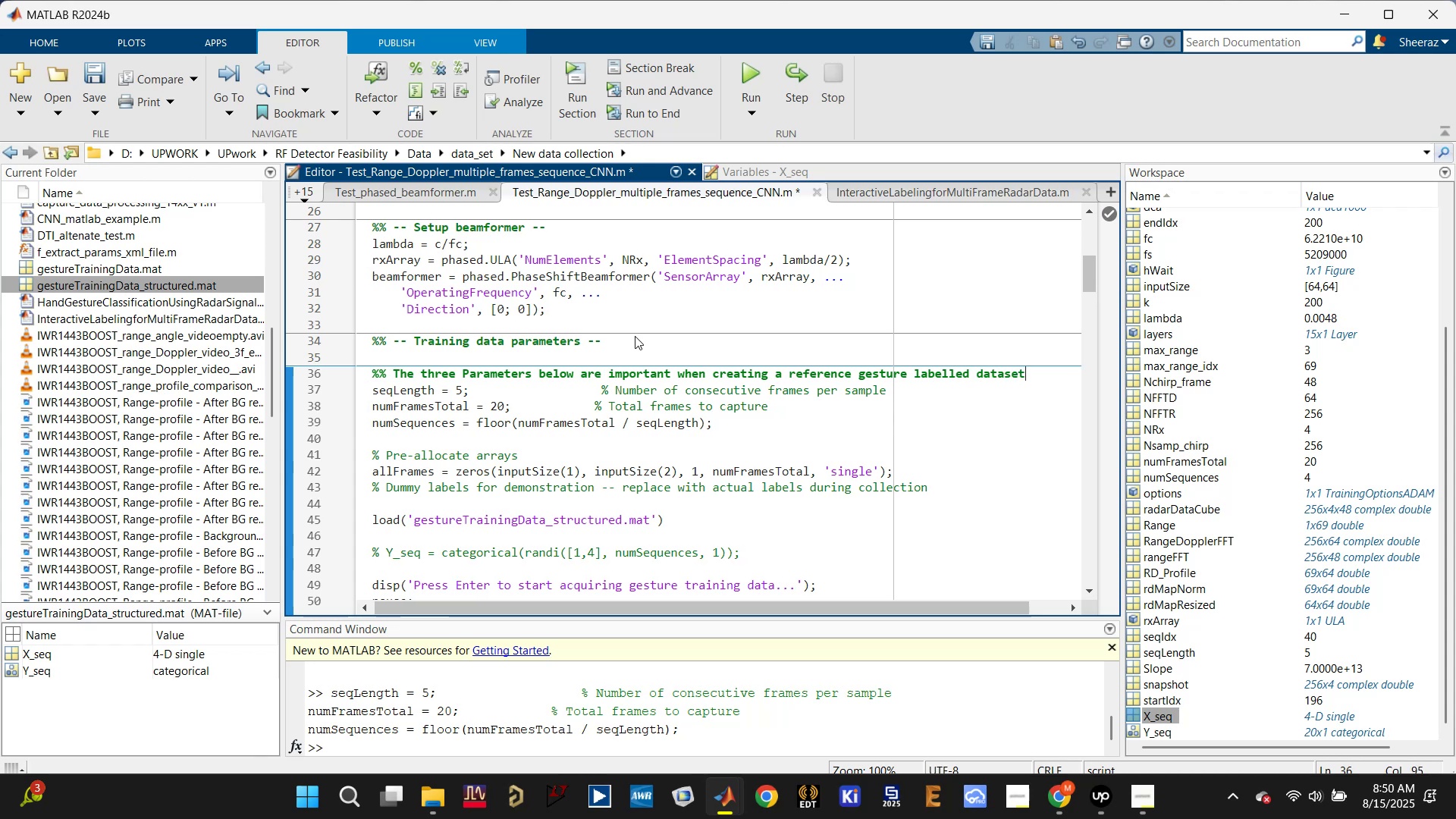 
key(Enter)
 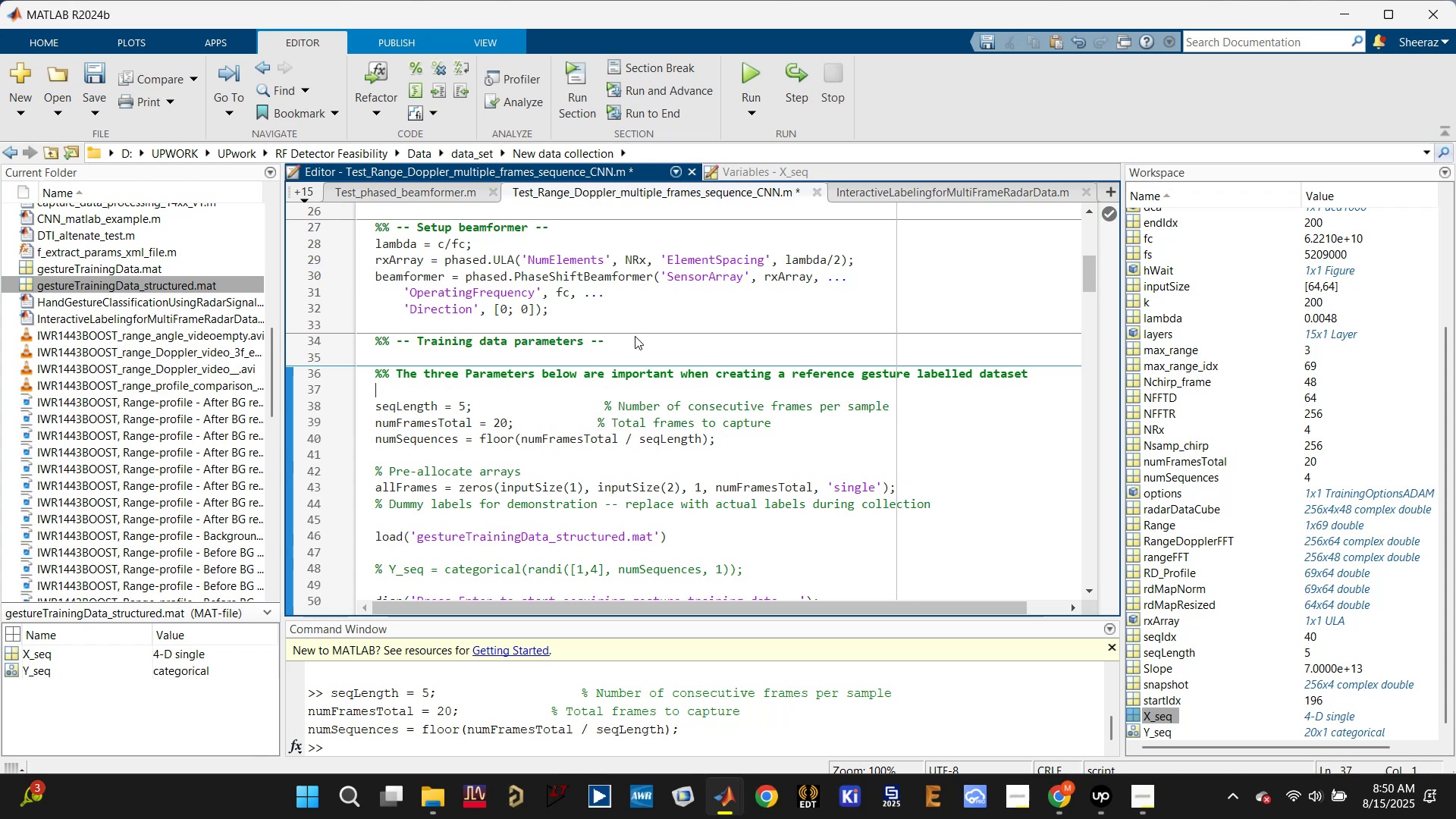 
key(F)
 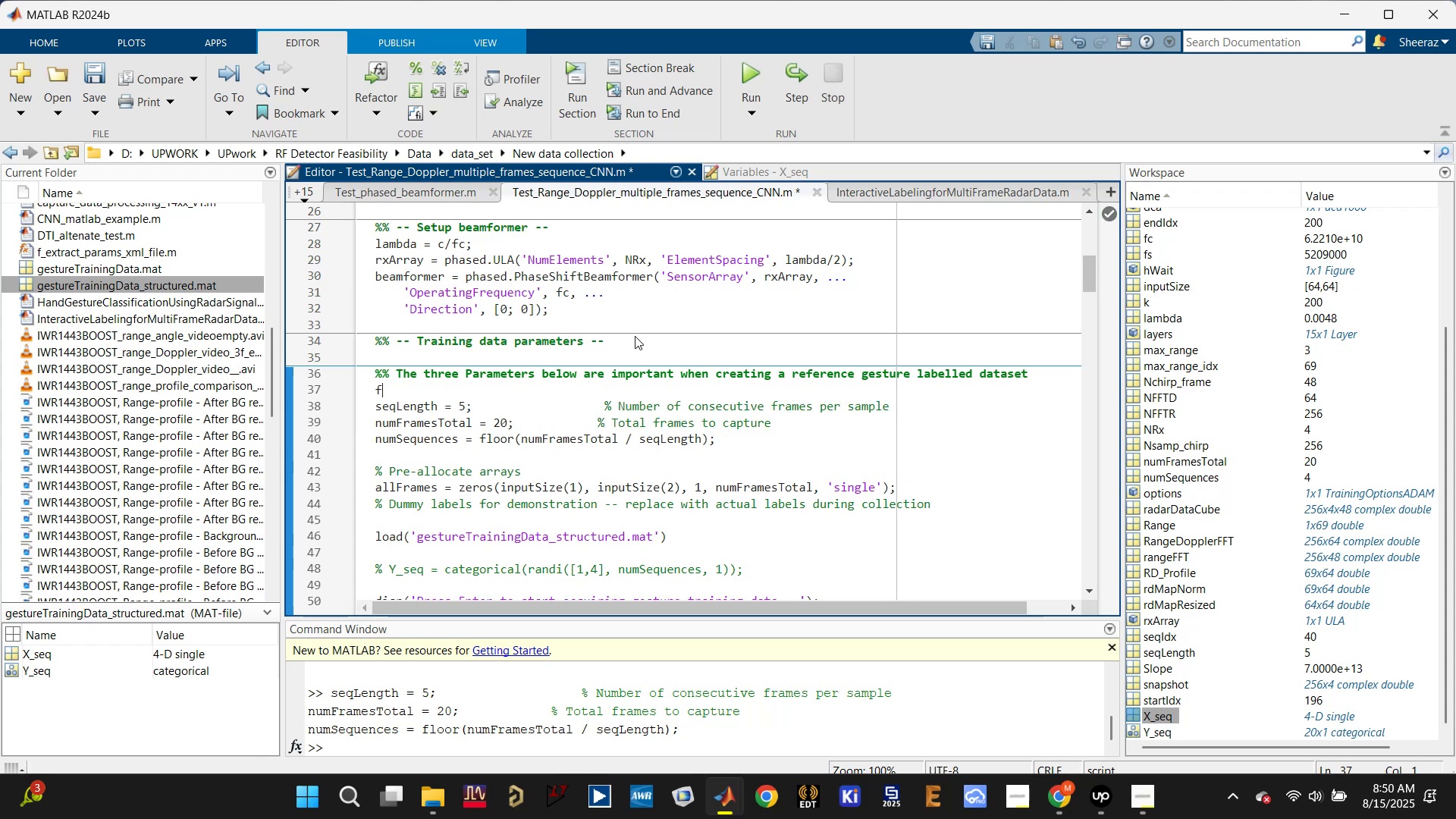 
key(Backspace)
 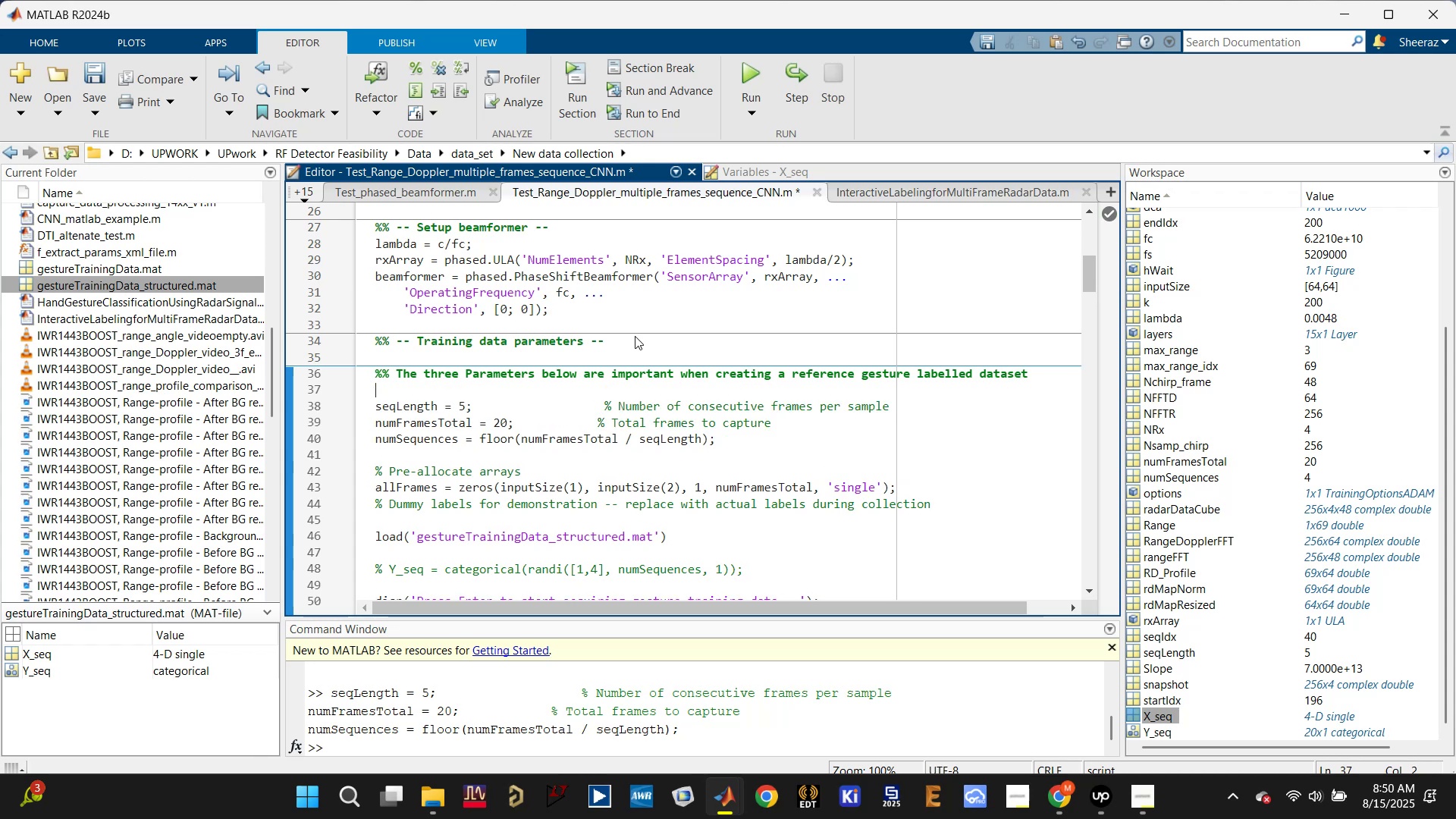 
key(Shift+5)
 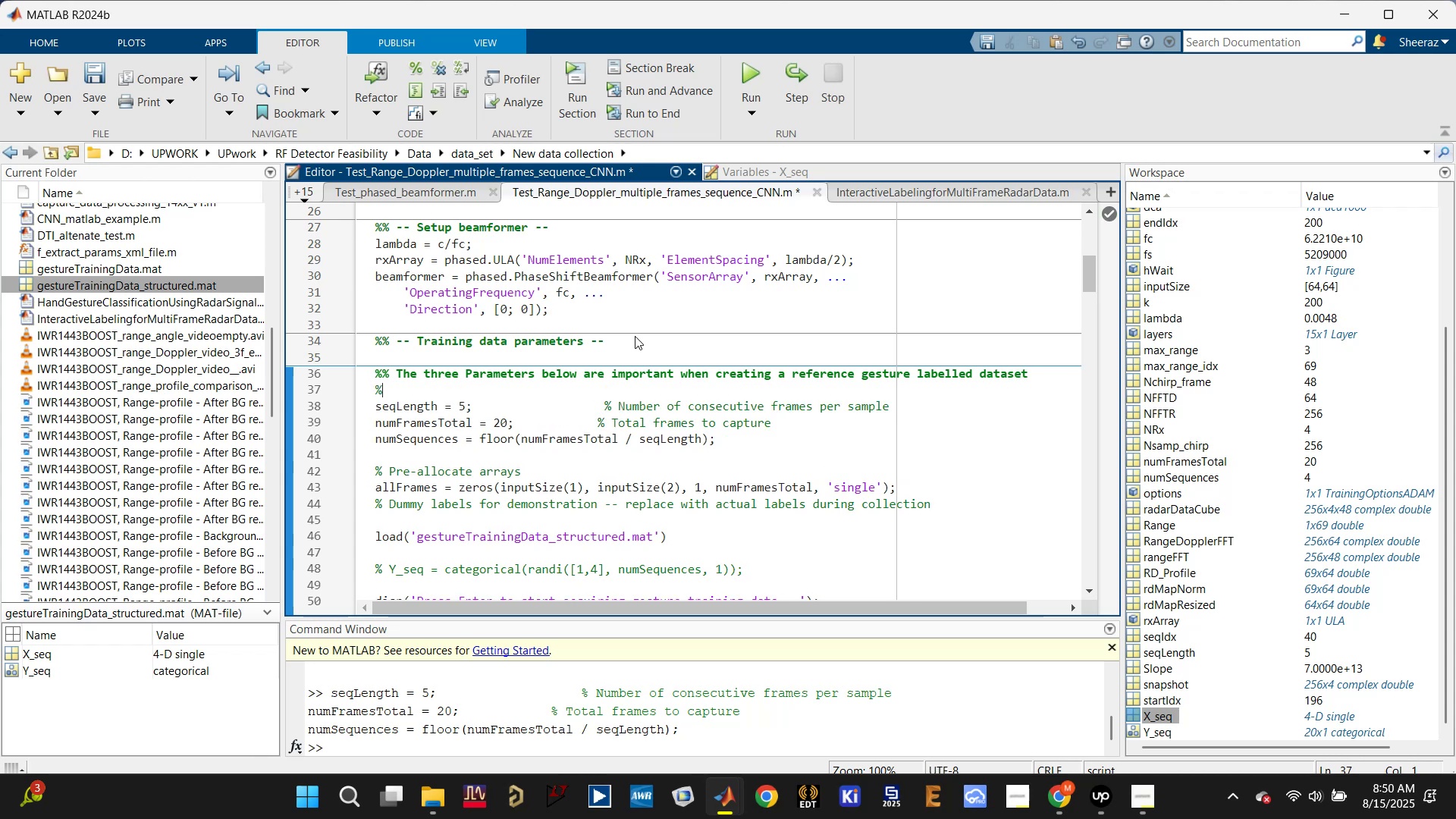 
key(Space)
 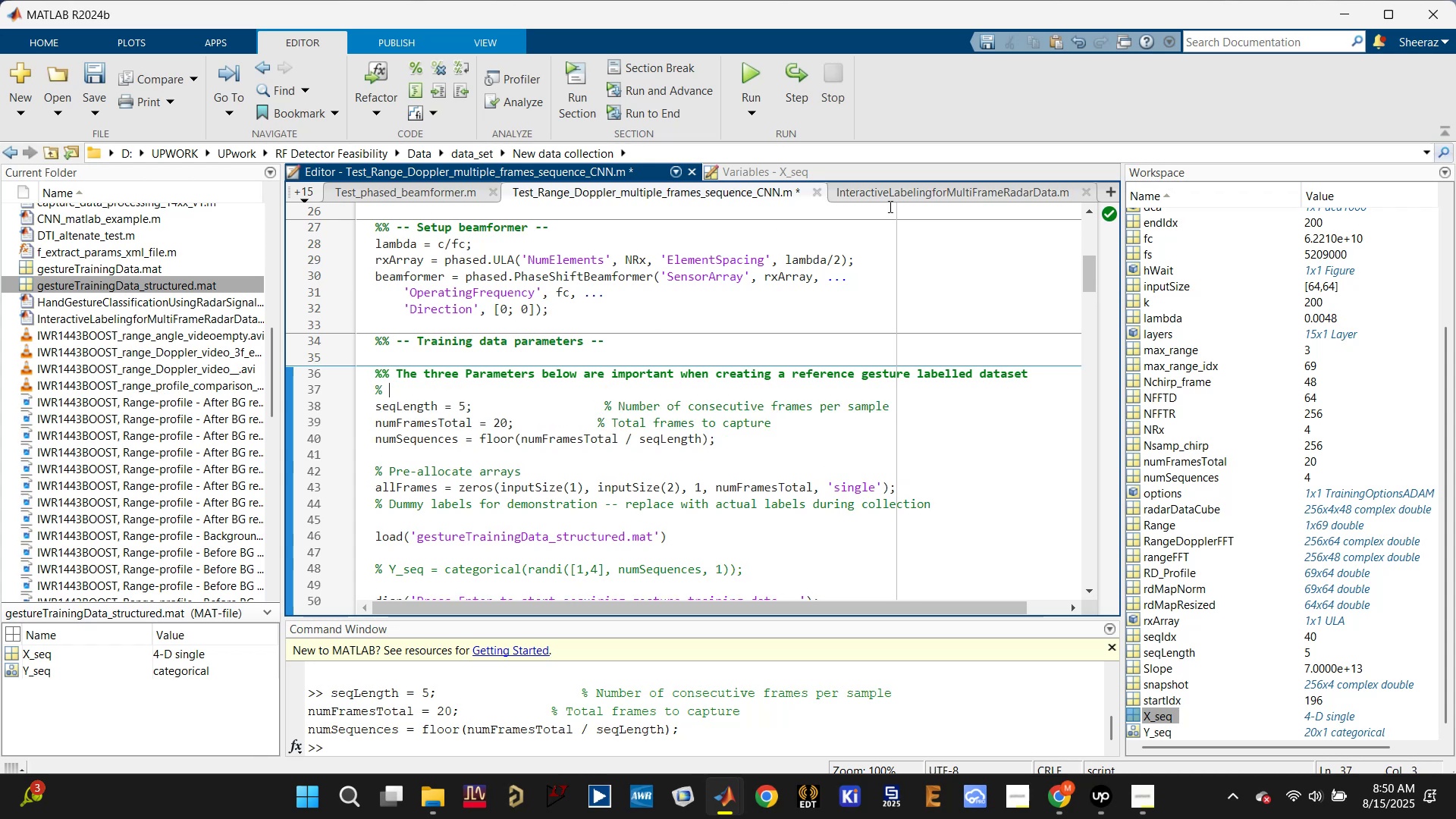 
double_click([902, 190])
 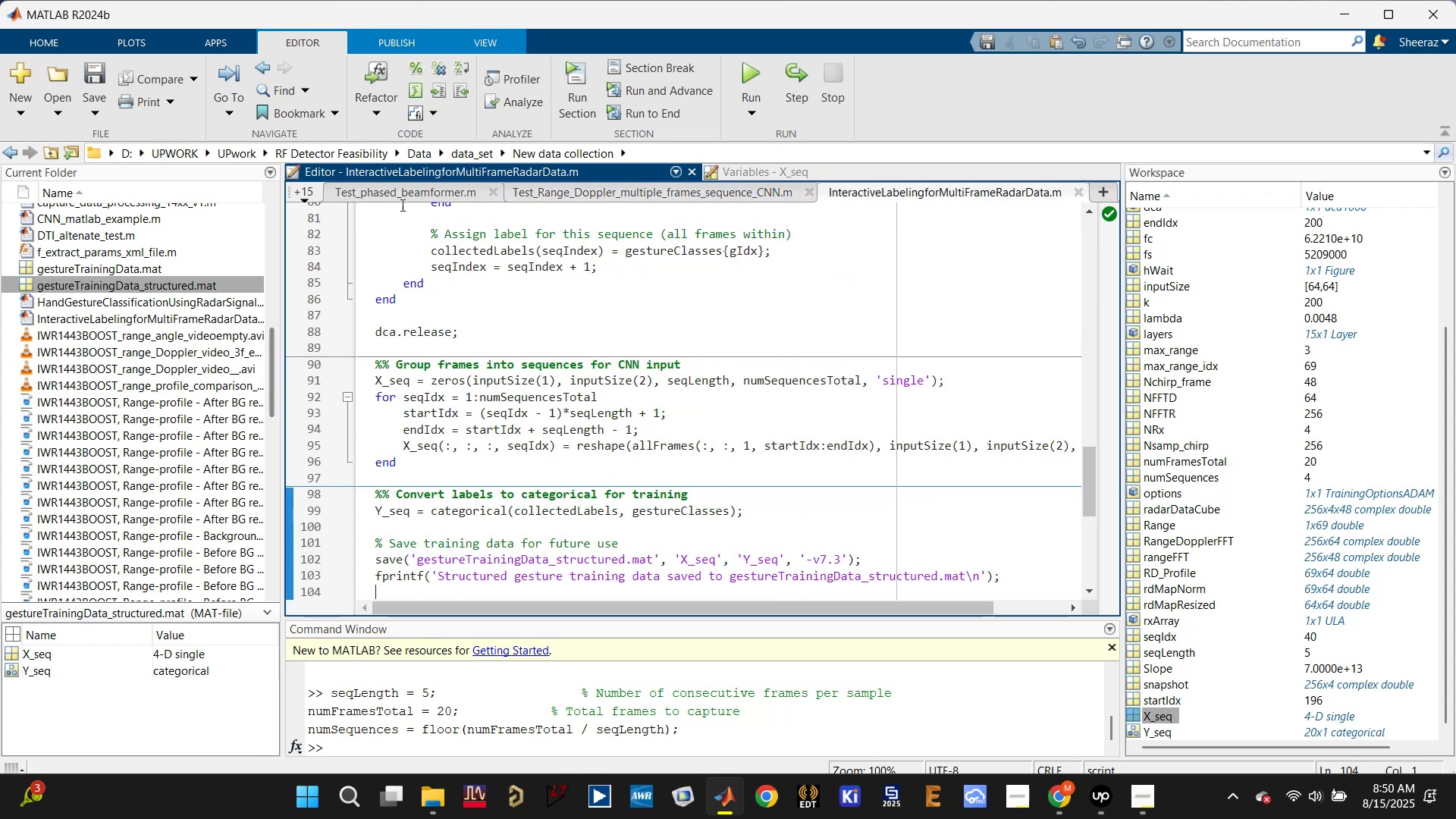 
double_click([434, 168])
 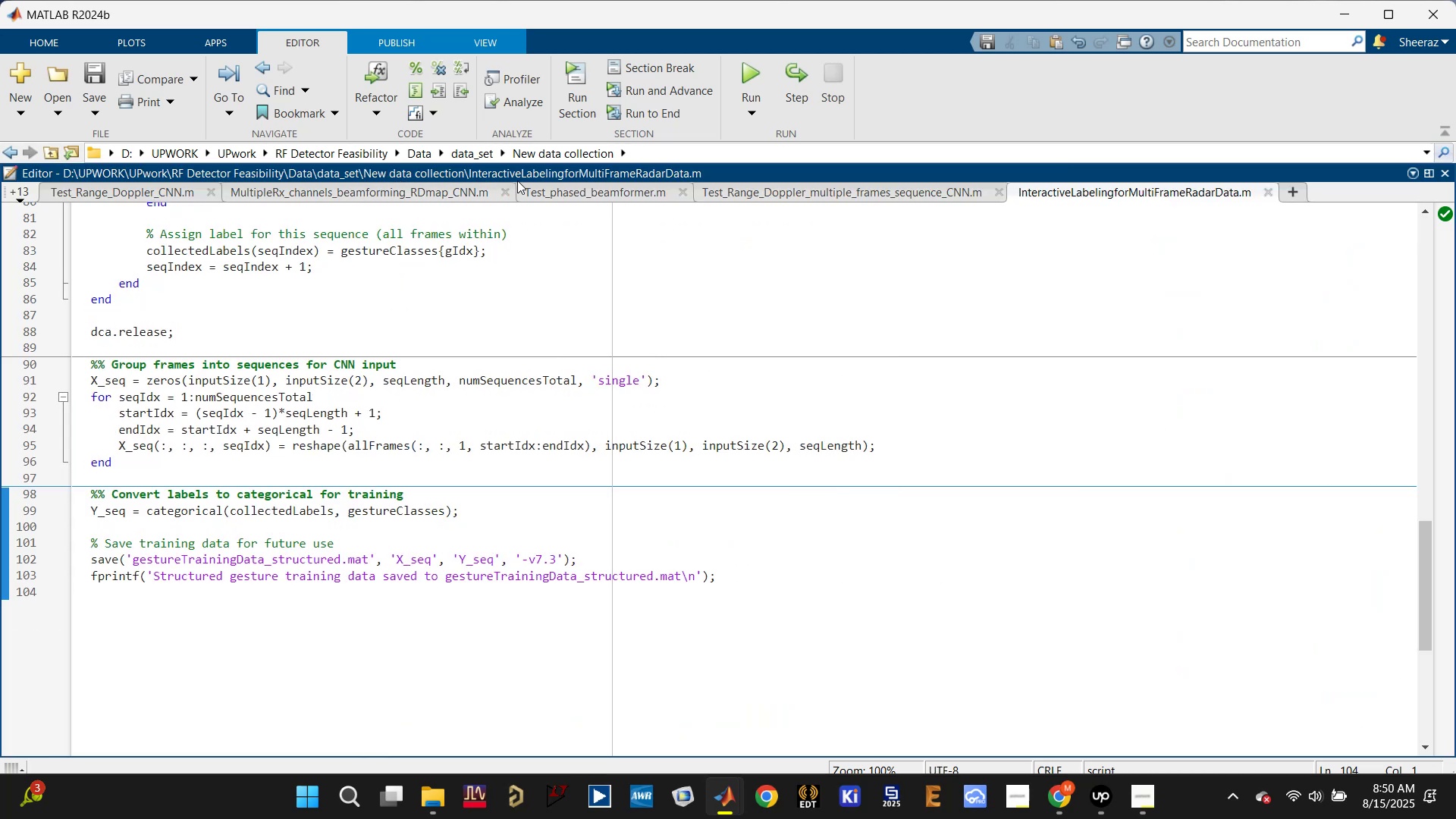 
left_click([880, 188])
 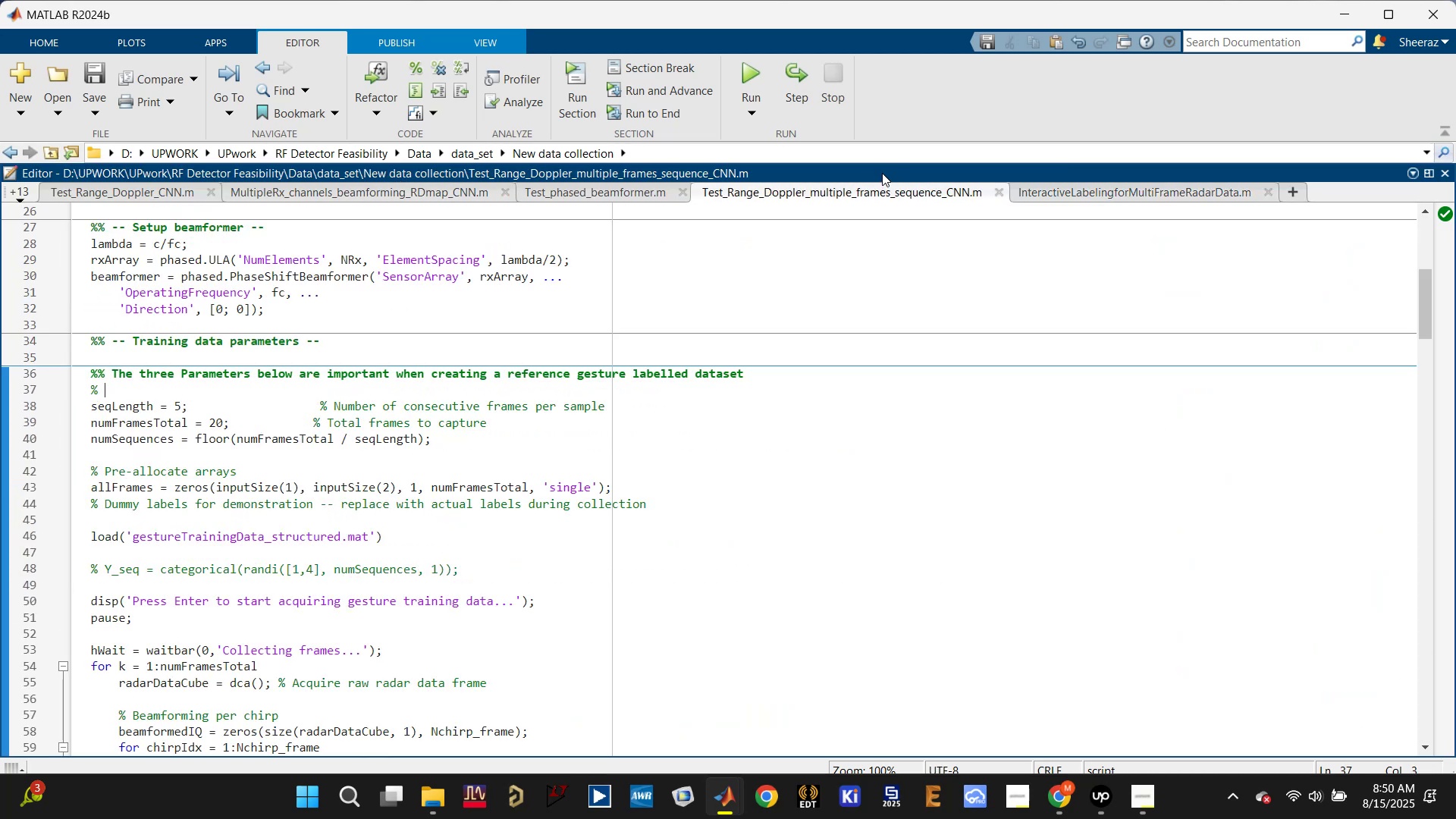 
double_click([882, 169])
 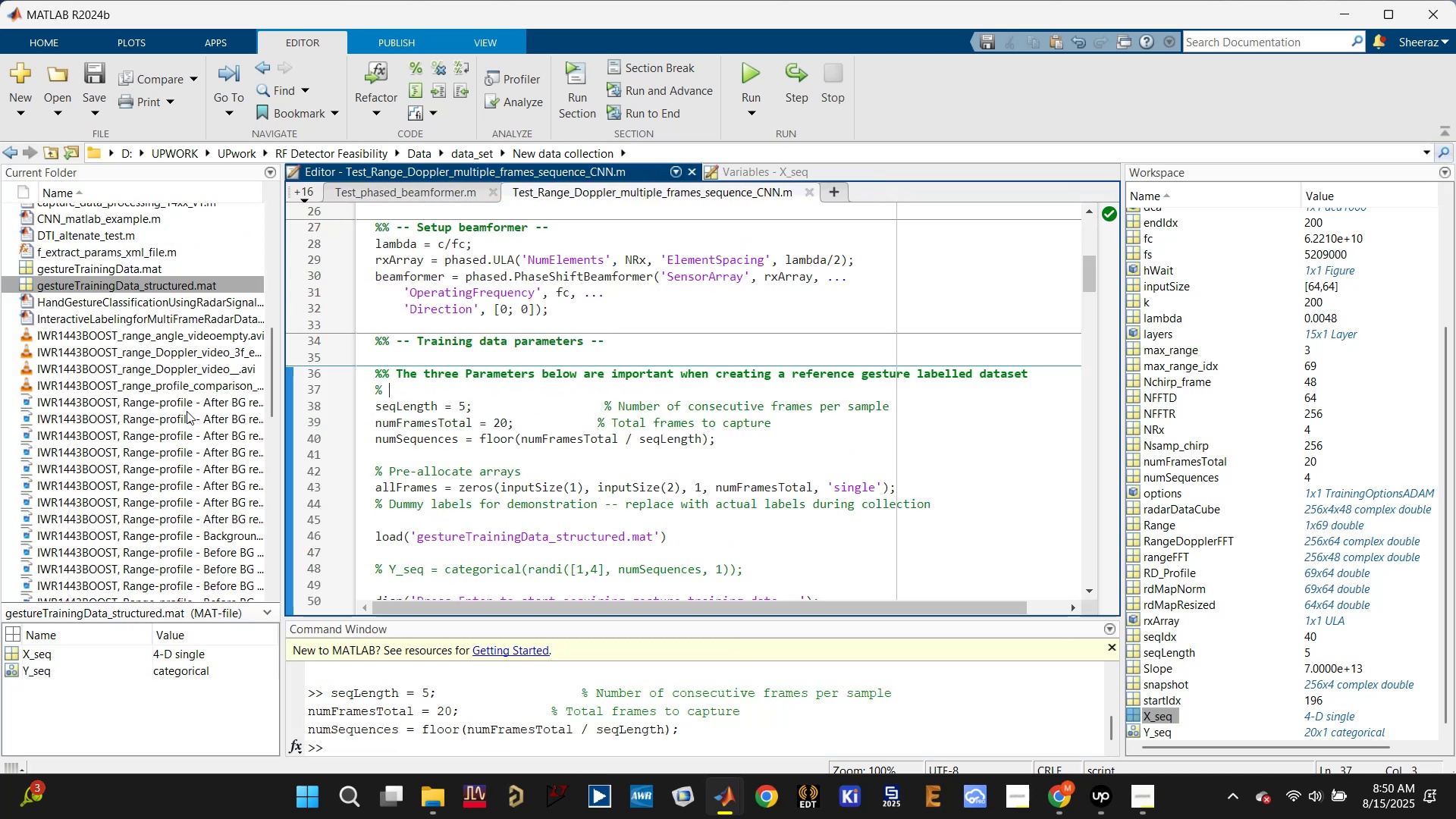 
left_click([164, 318])
 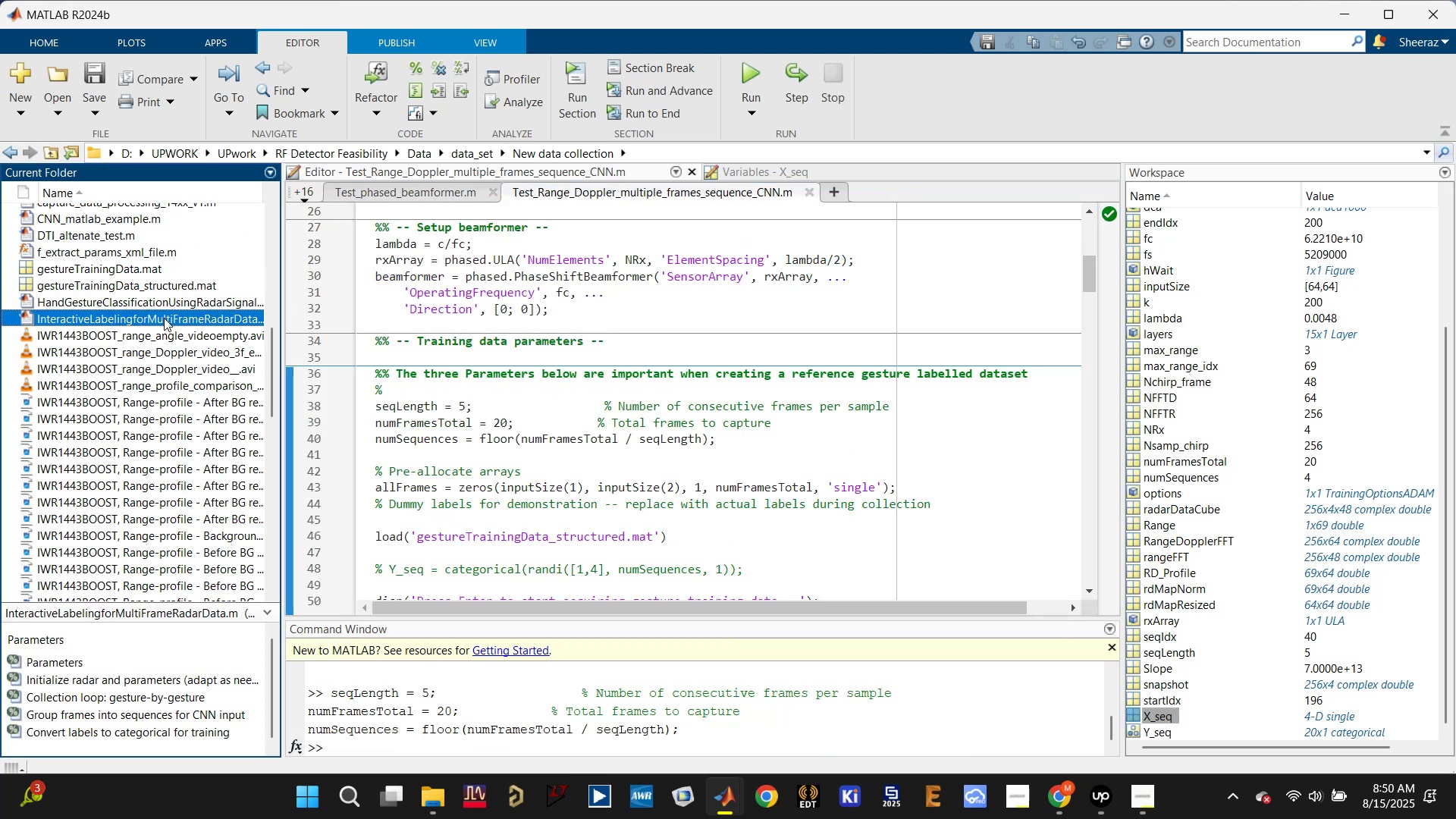 
key(F2)
 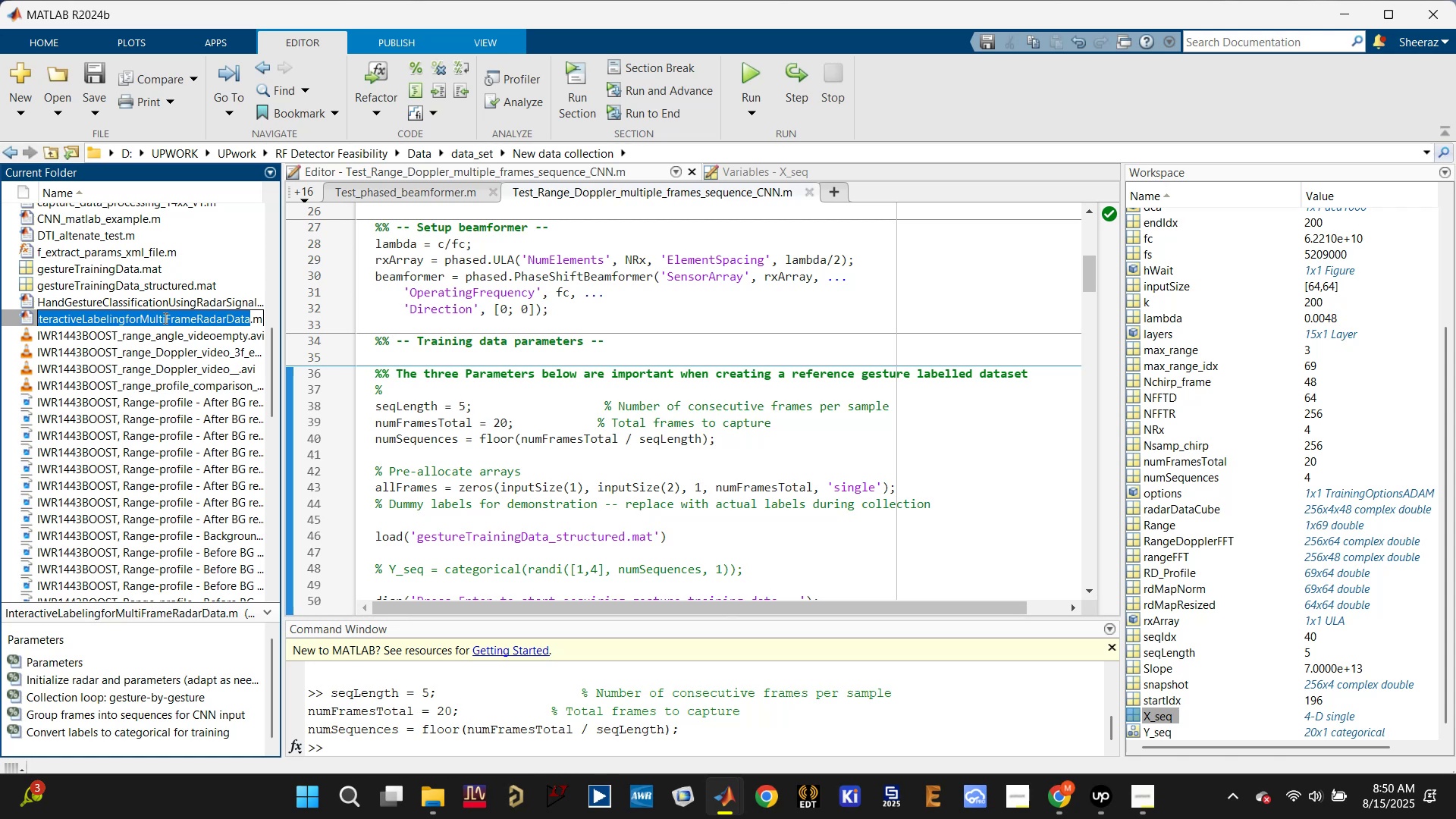 
key(Control+C)
 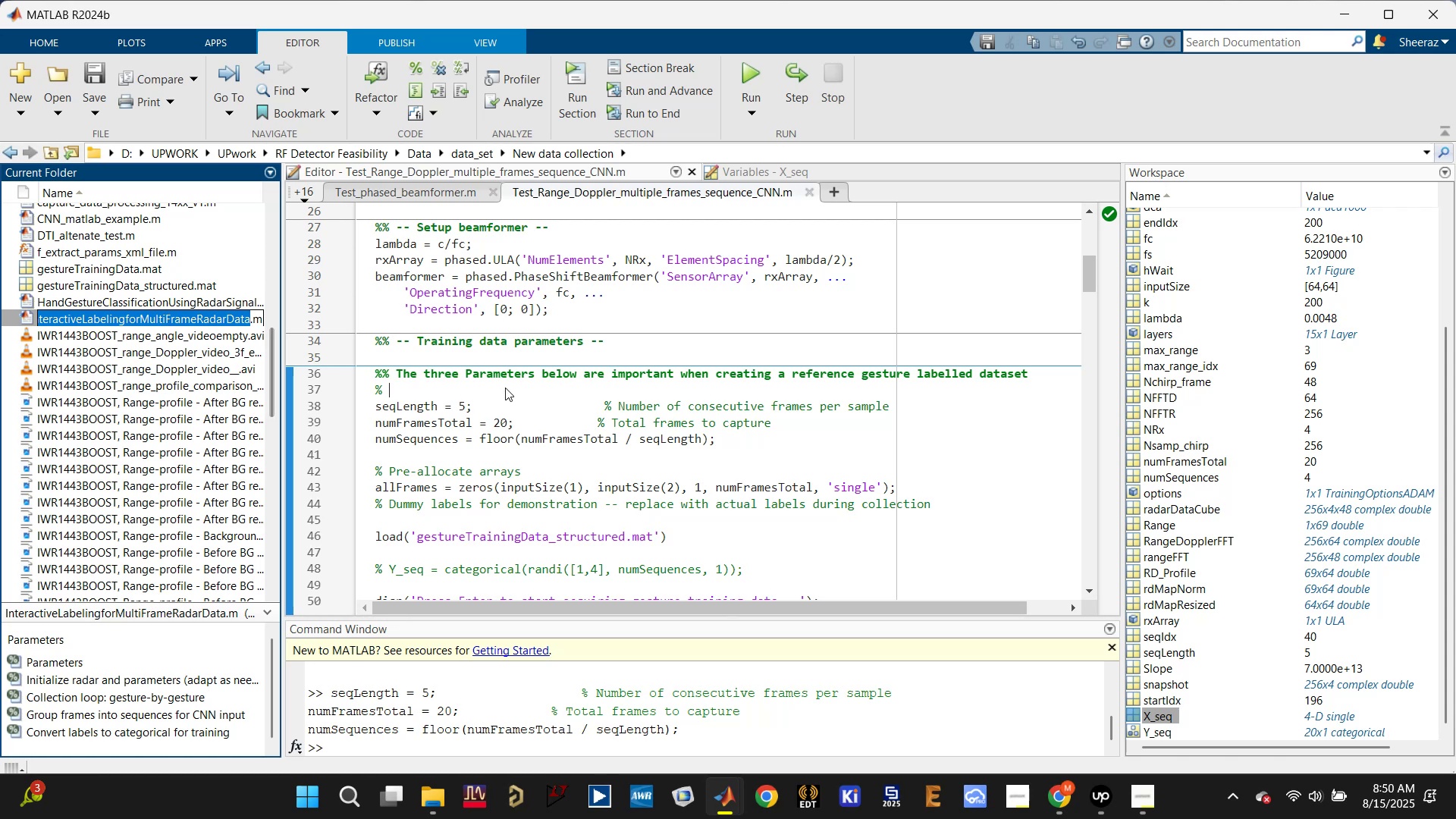 
key(Control+V)
 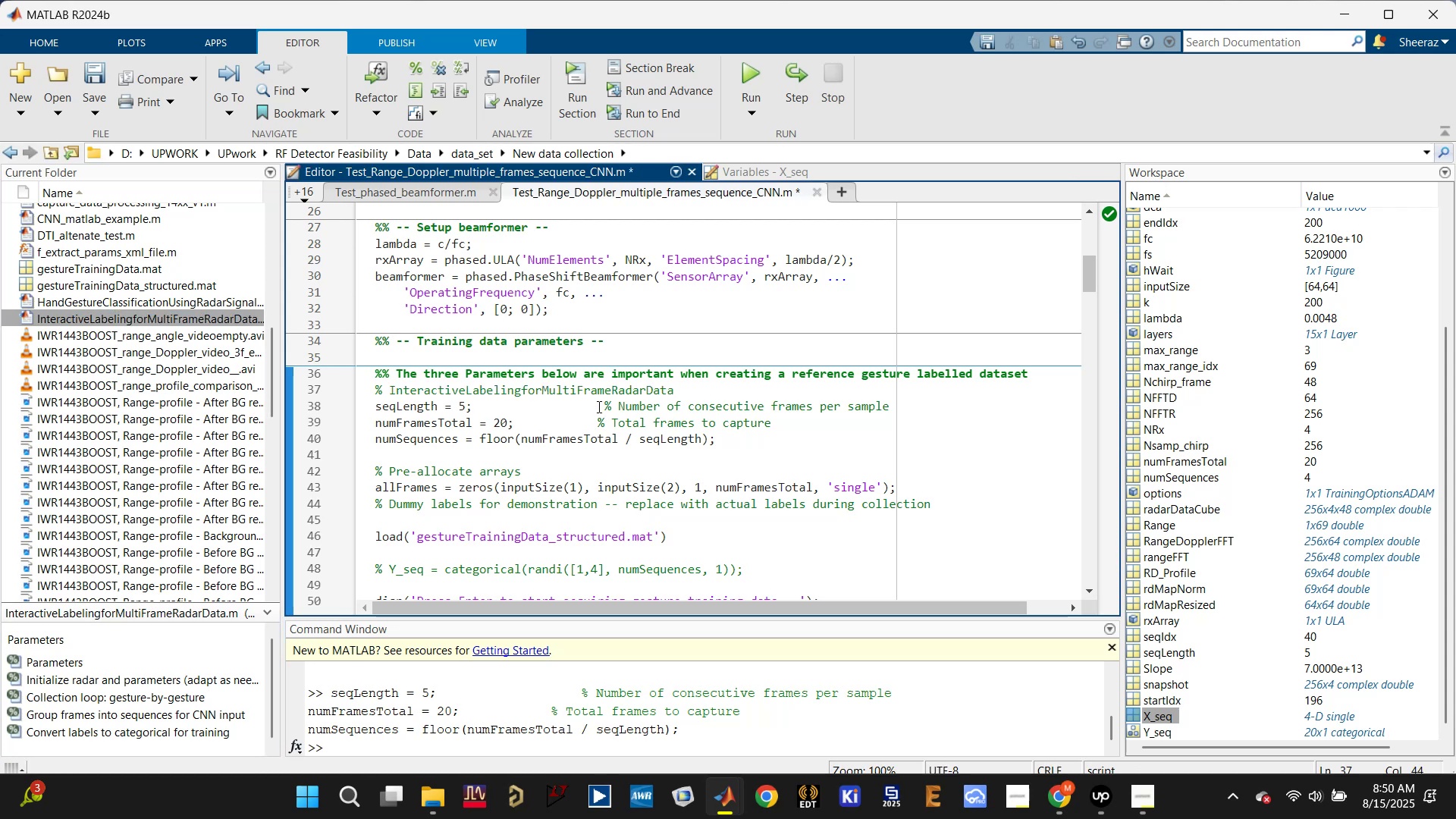 
key(Period)
 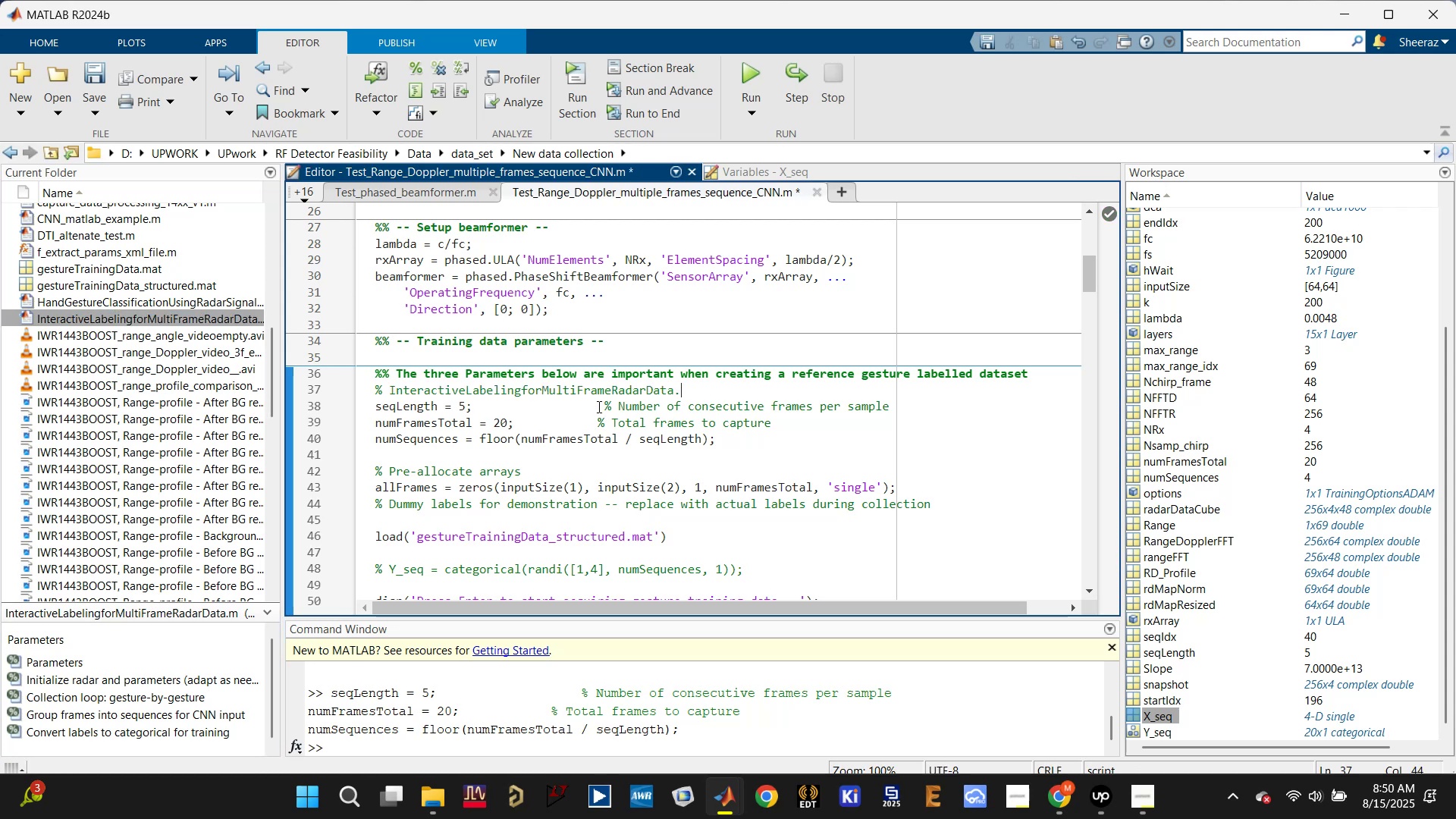 
key(M)
 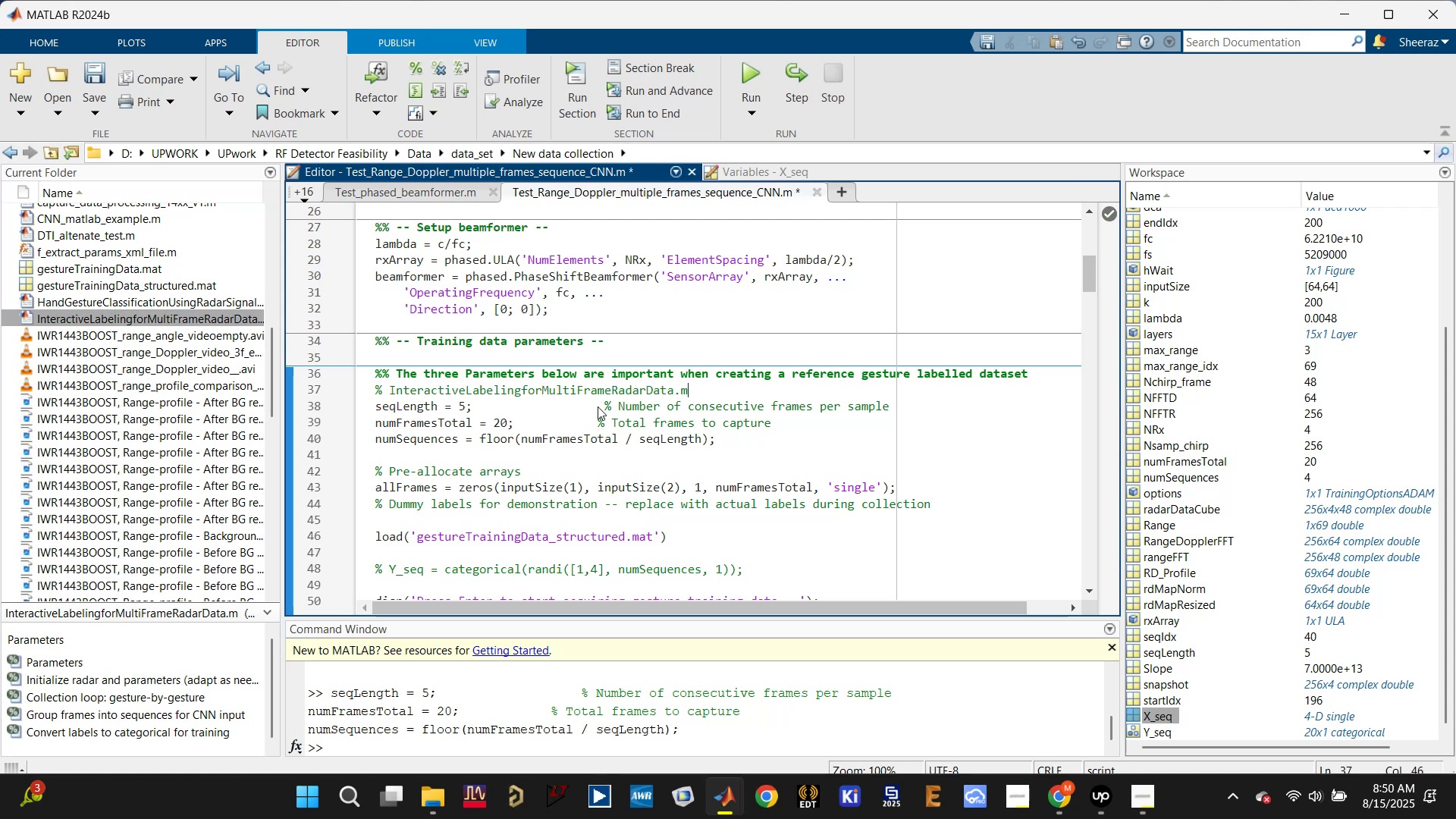 
key(Enter)
 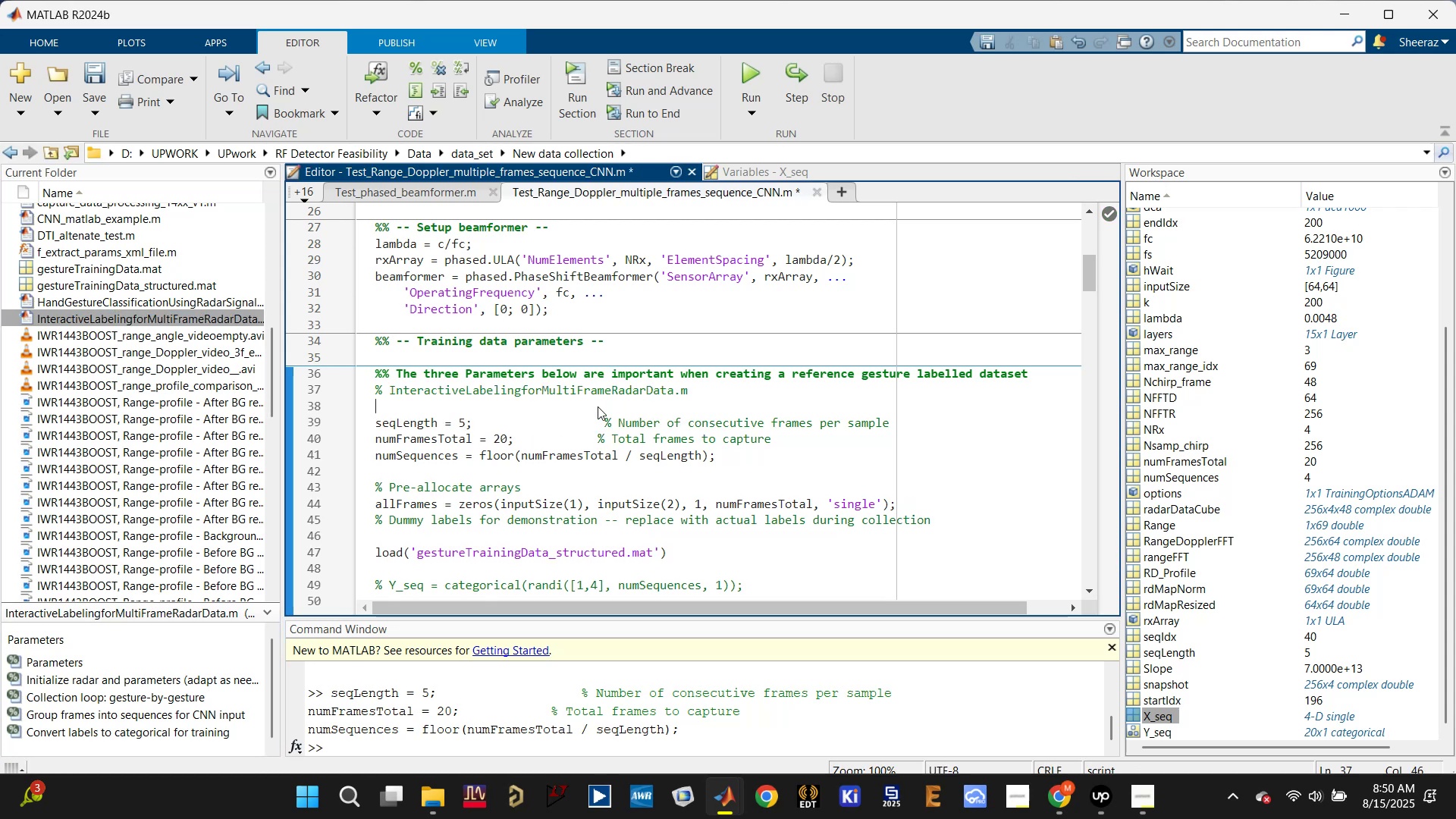 
key(Control+S)
 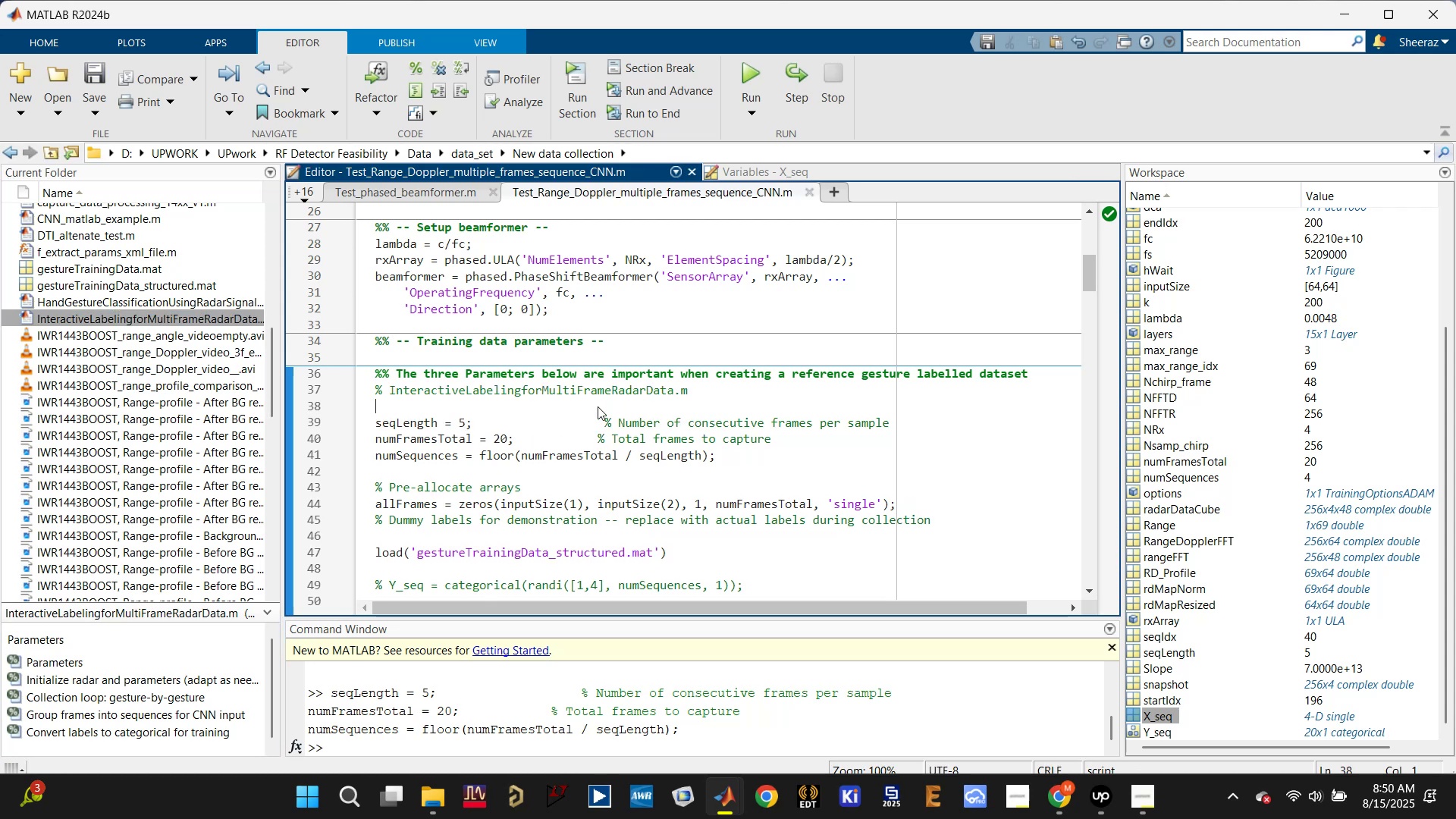 
key(Control+ControlLeft)
 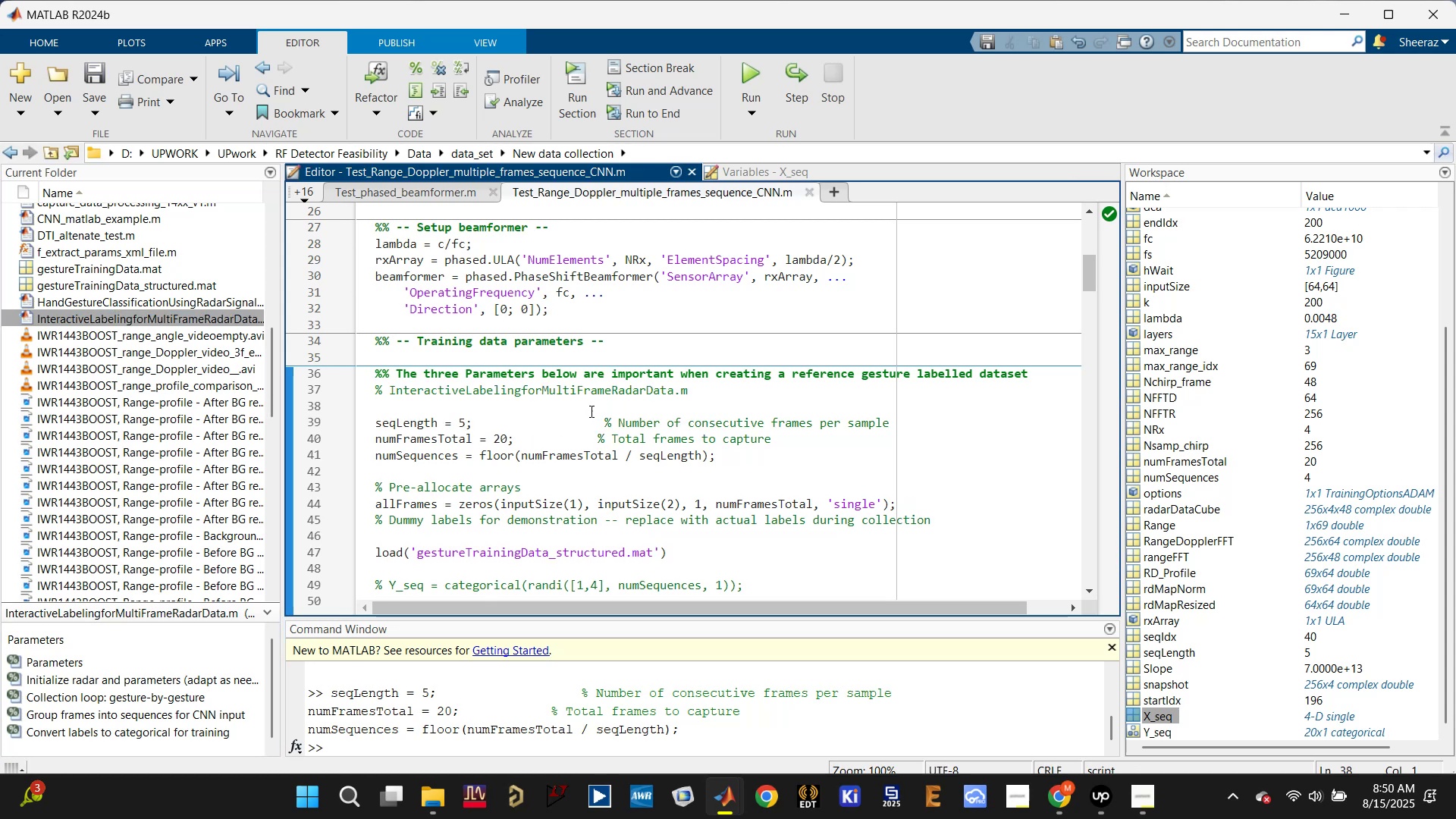 
key(Control+S)
 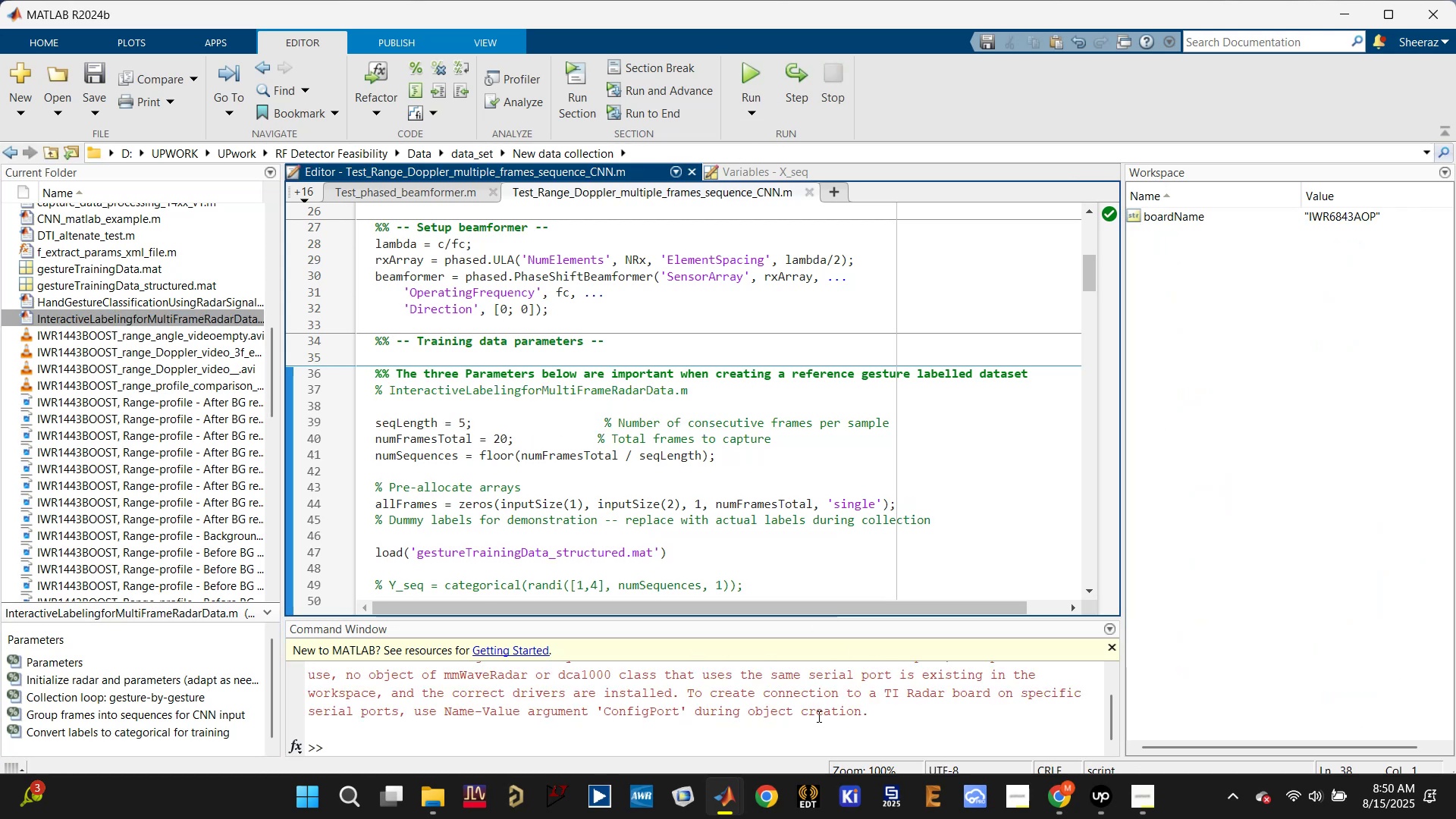 
left_click([762, 78])
 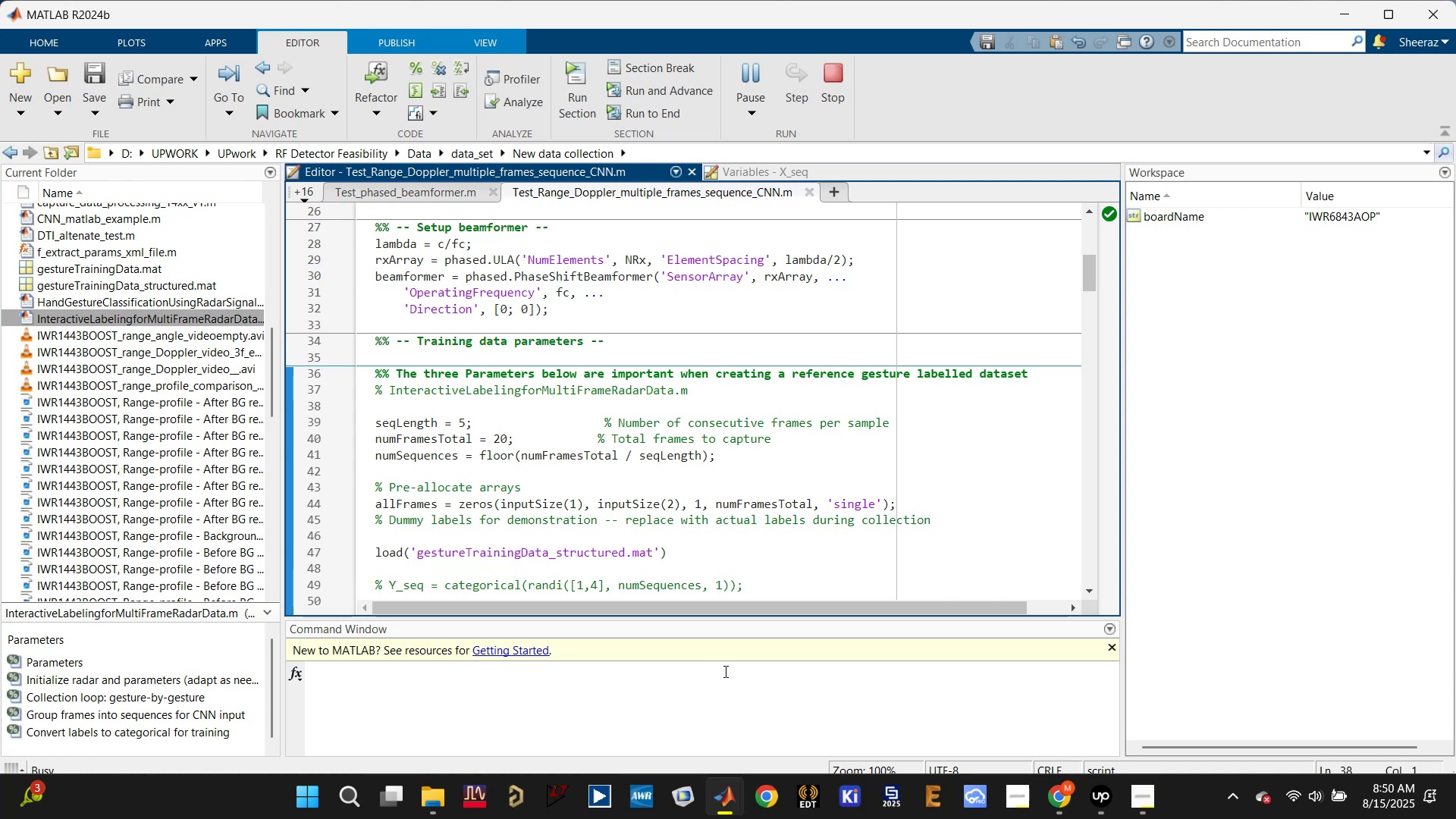 
wait(12.71)
 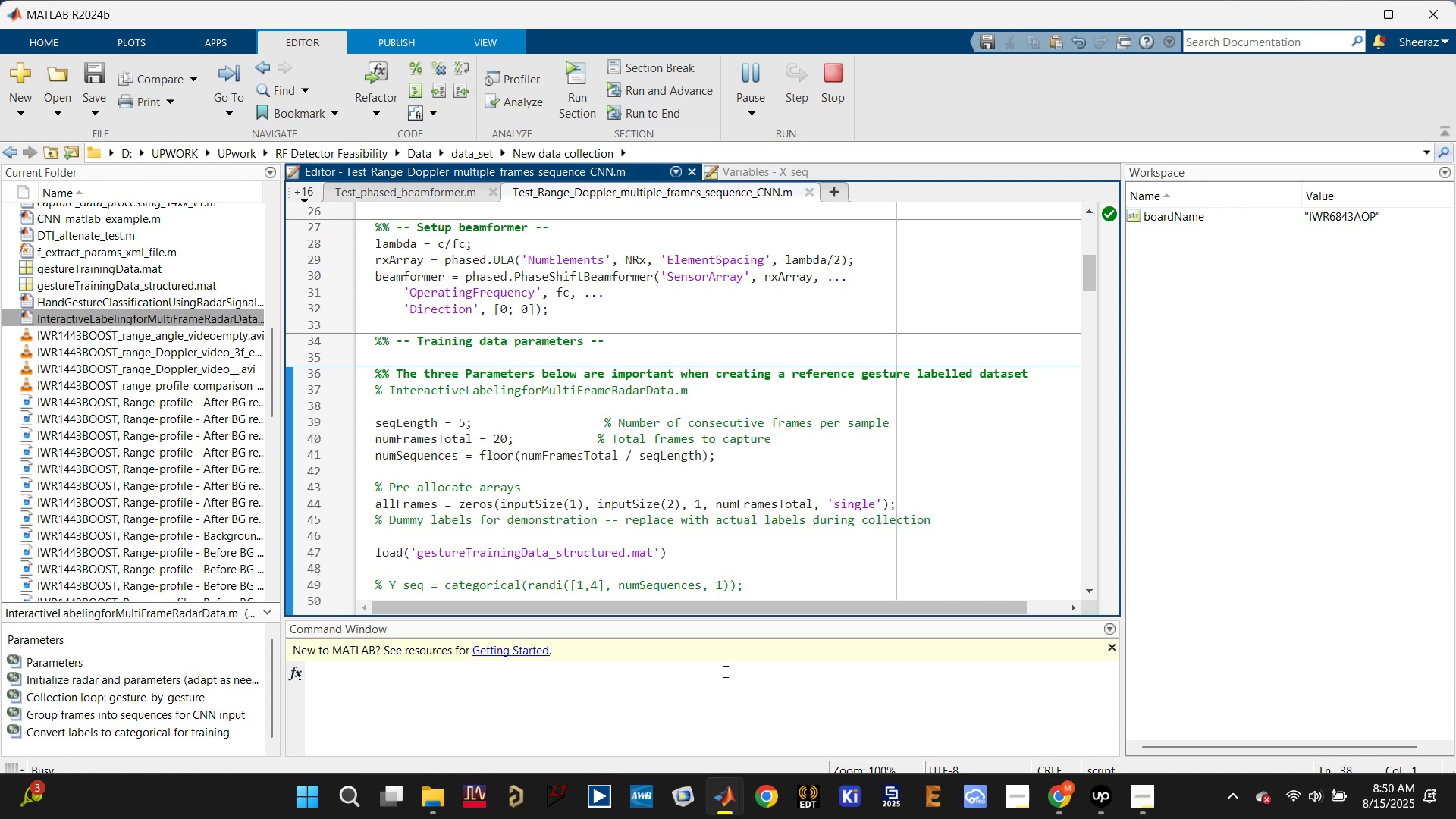 
left_click([580, 701])
 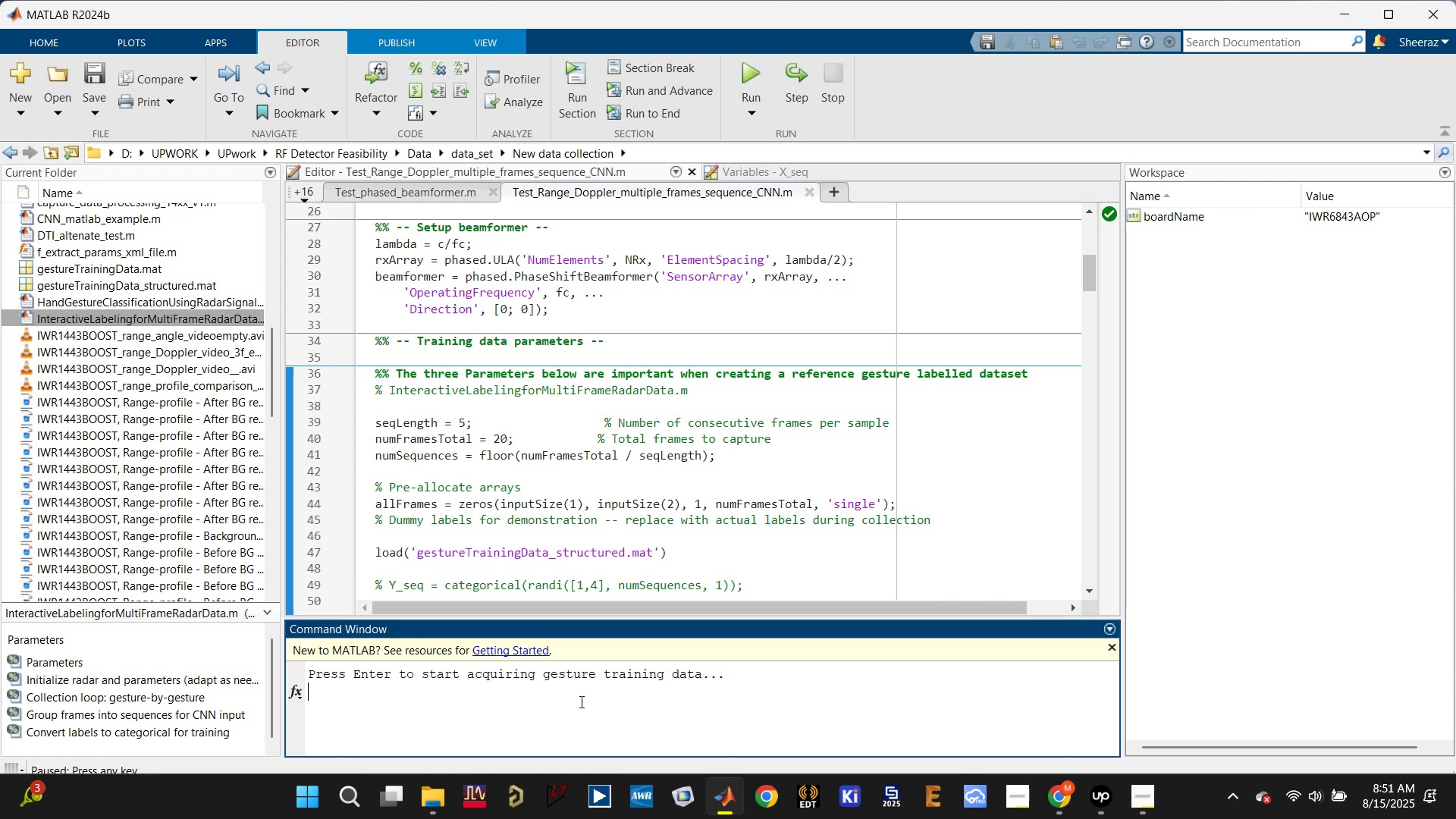 
key(Enter)
 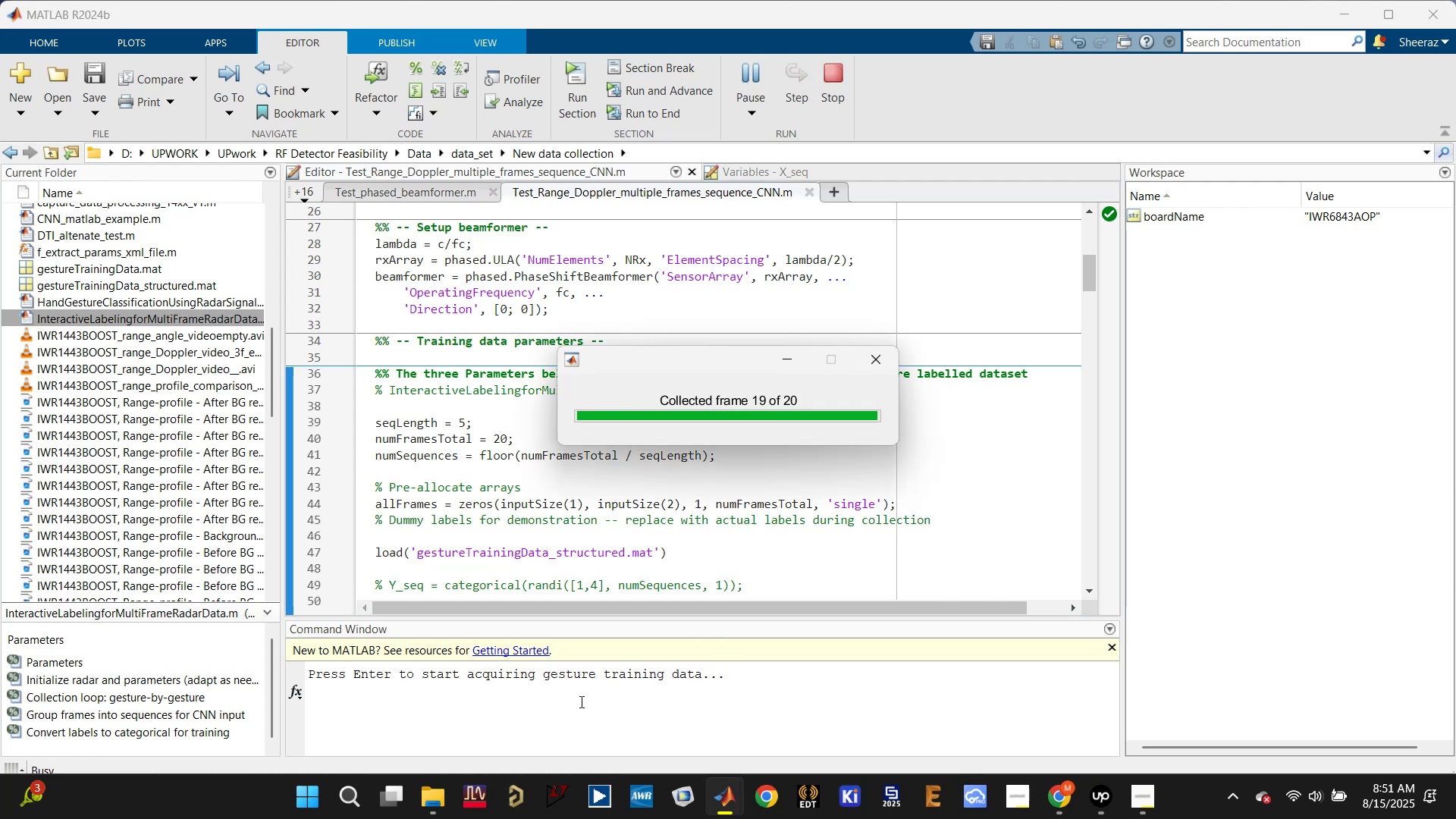 
wait(6.29)
 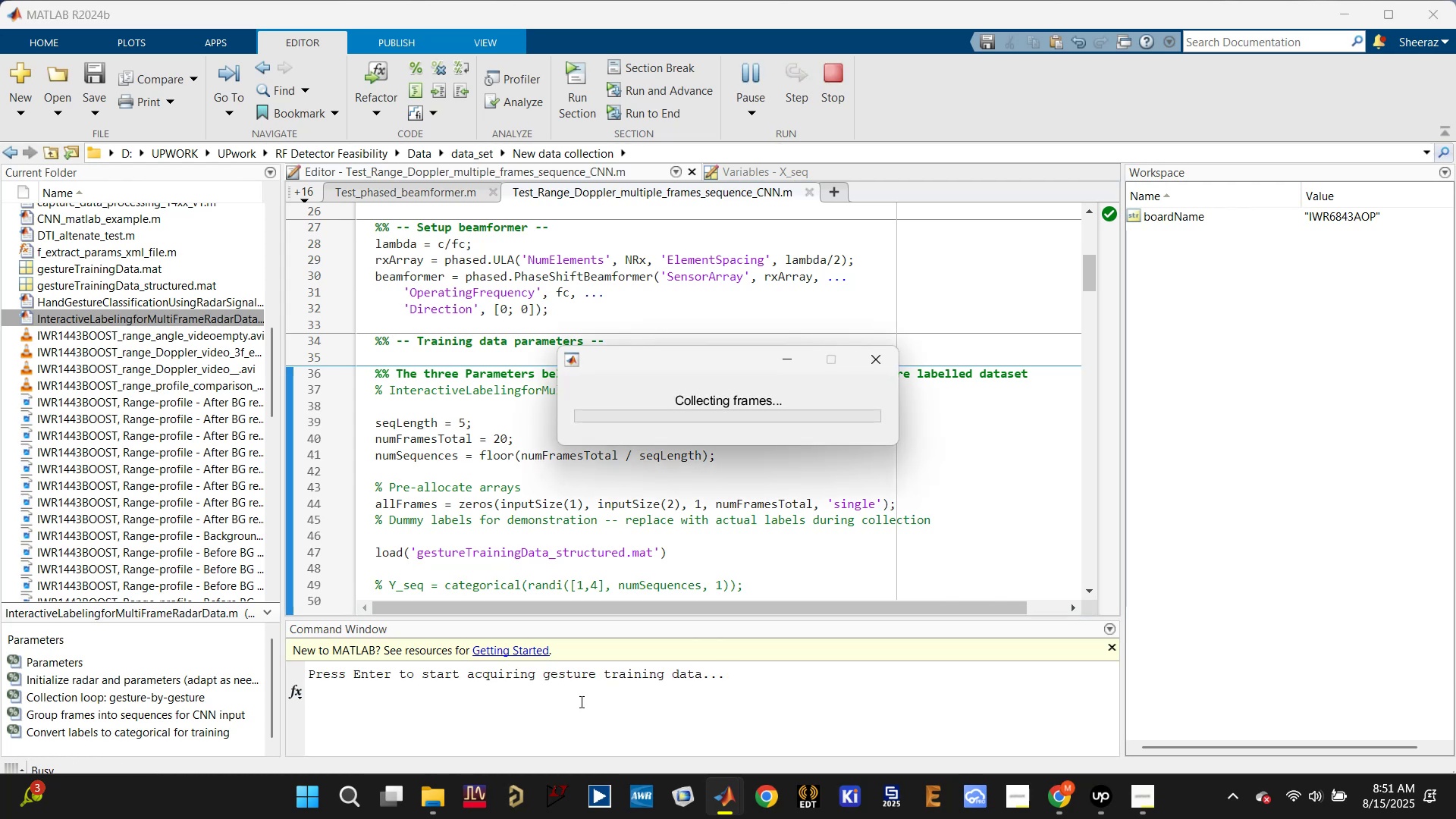 
scroll: coordinate [580, 701], scroll_direction: up, amount: 2.0
 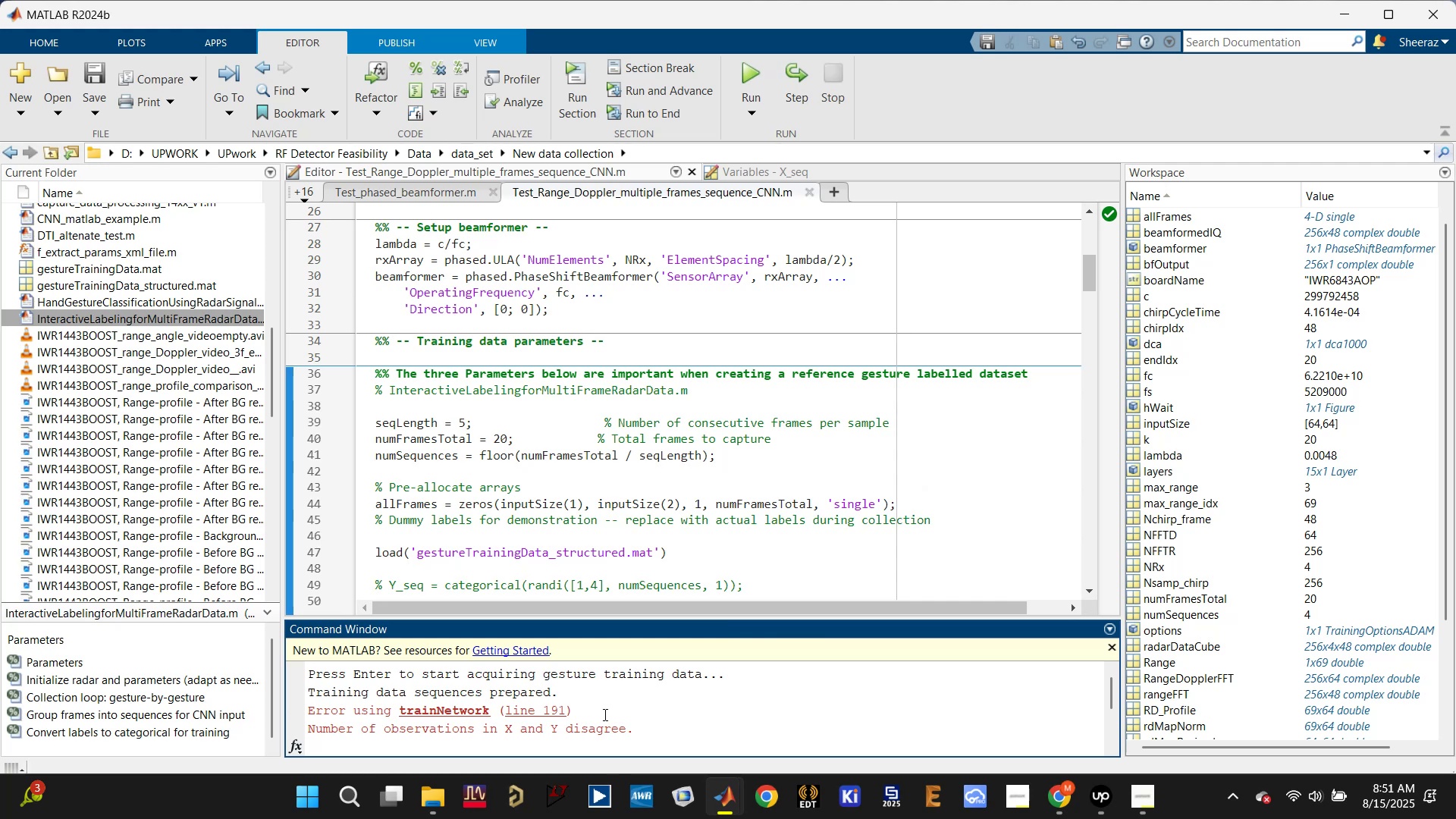 
scroll: coordinate [608, 720], scroll_direction: down, amount: 1.0
 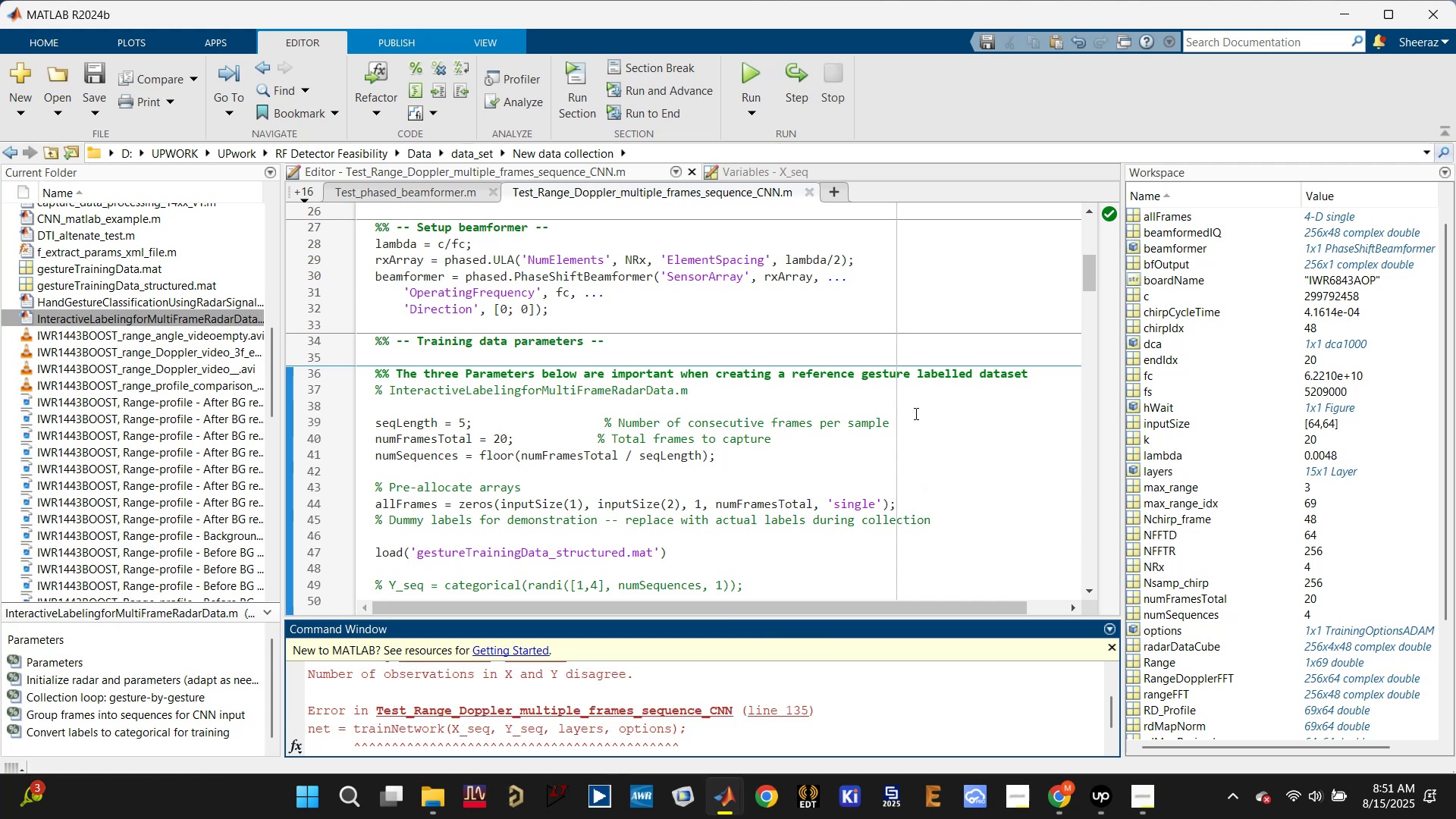 
left_click([921, 456])
 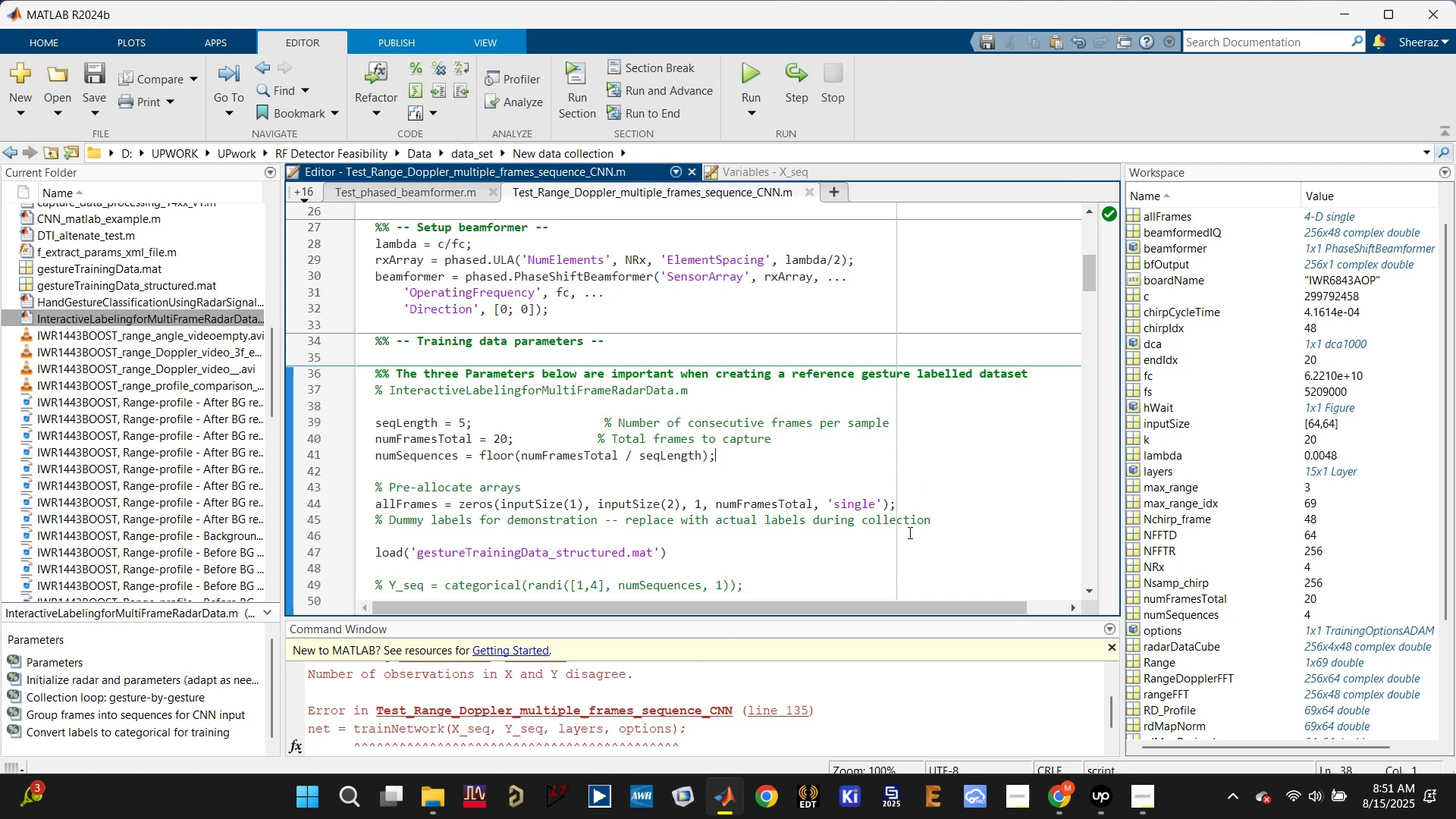 
scroll: coordinate [808, 726], scroll_direction: down, amount: 6.0
 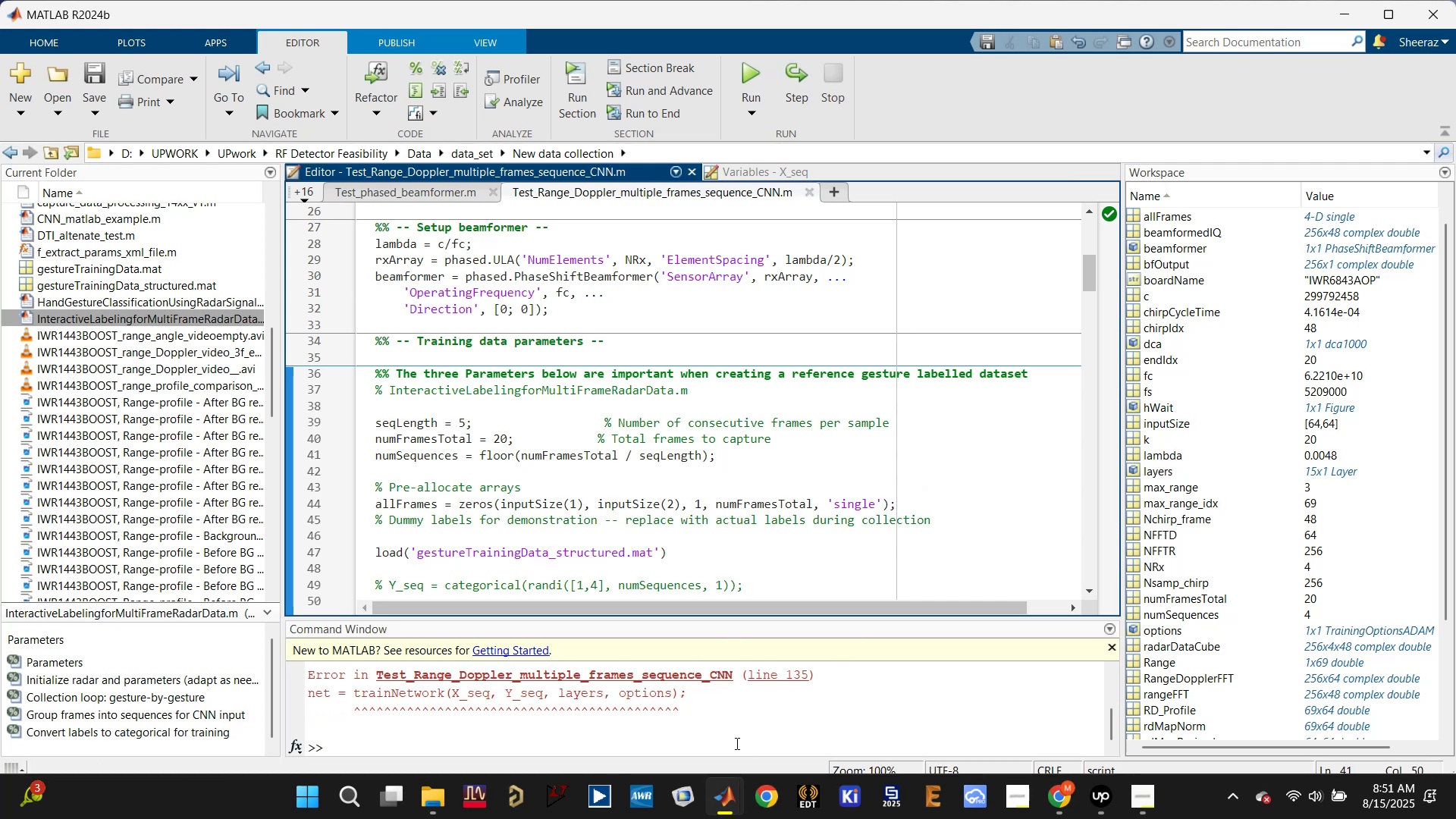 
left_click([740, 734])
 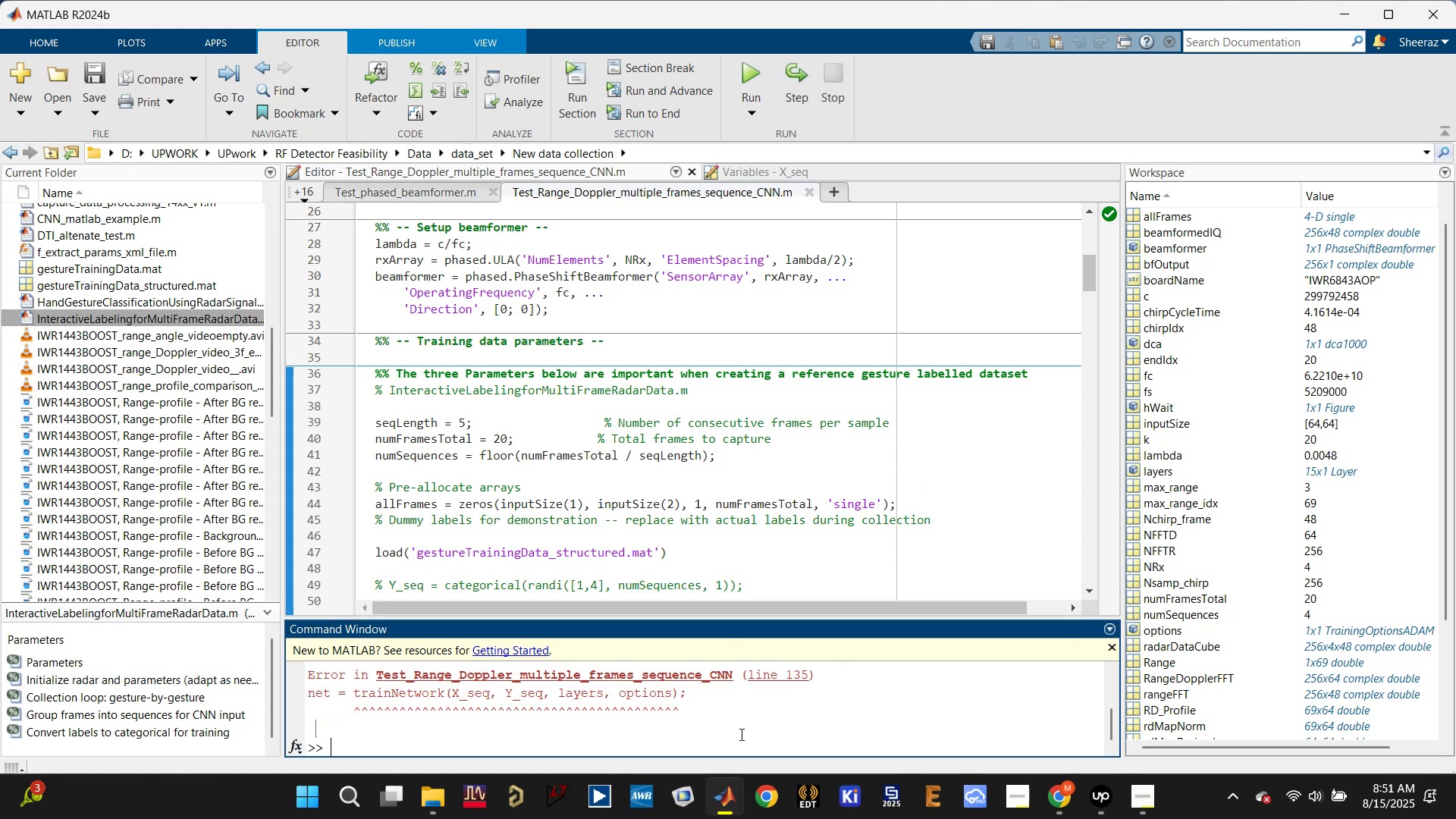 
type(clc)
 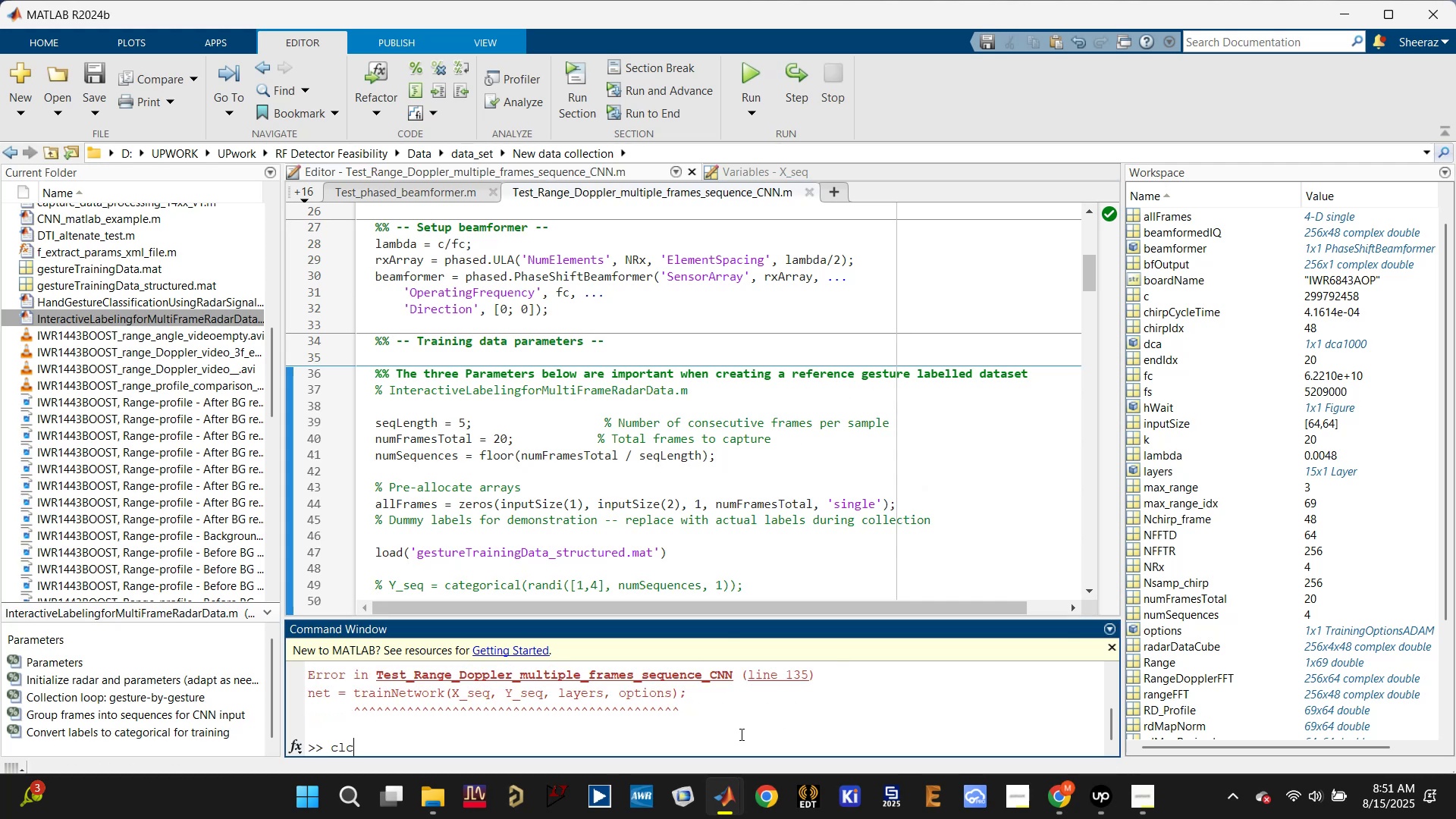 
key(Enter)
 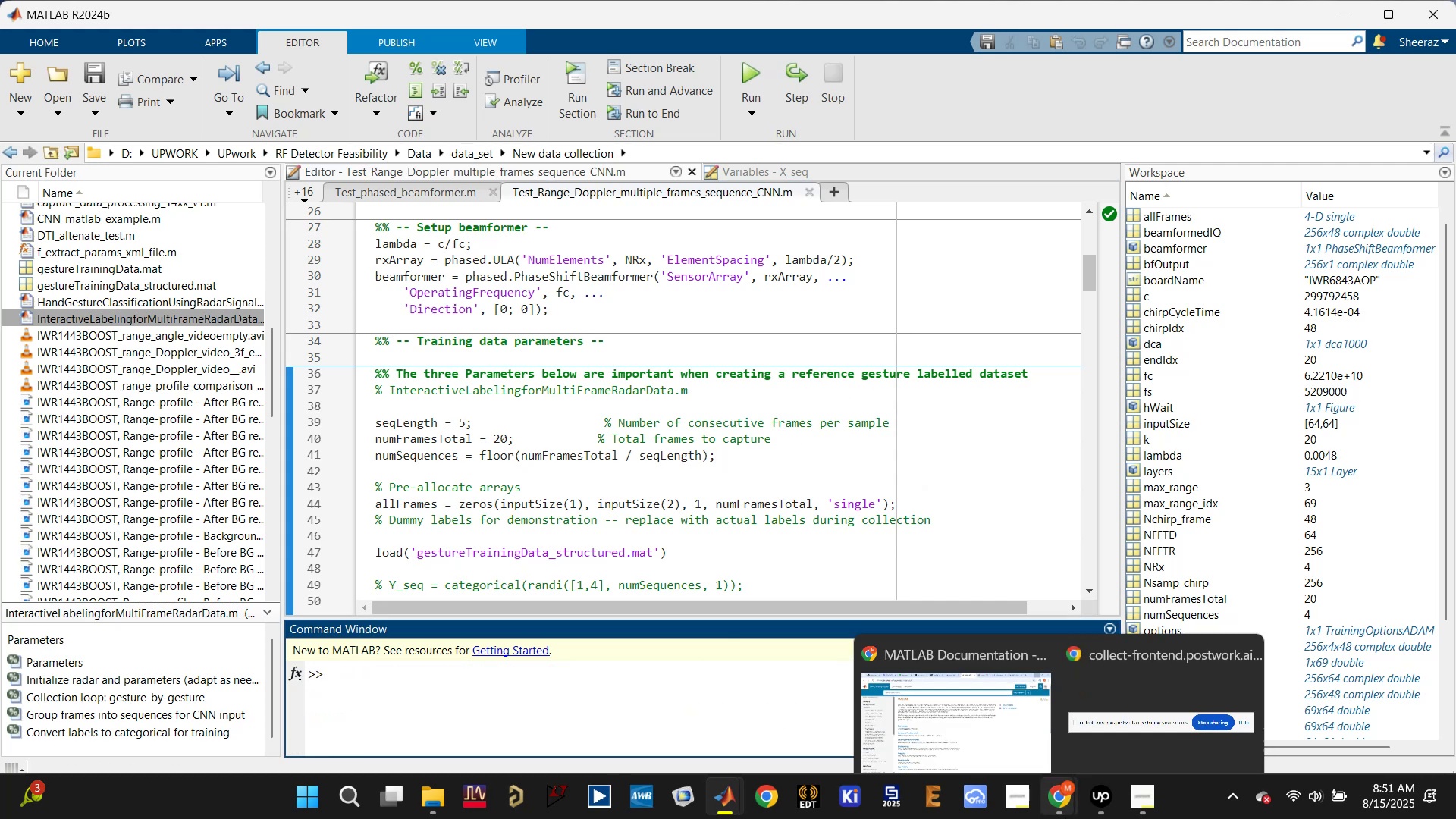 